 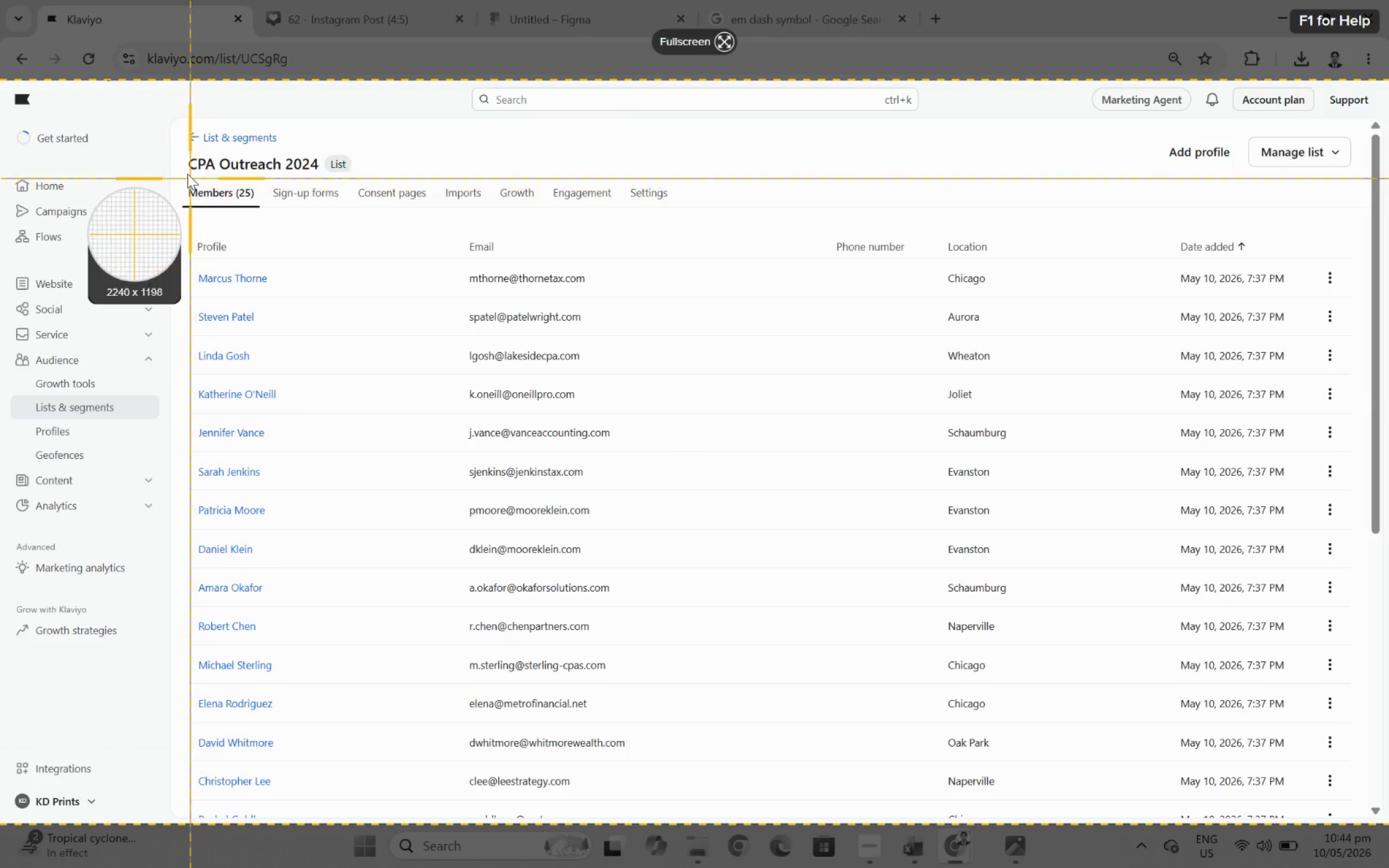 
left_click_drag(start_coordinate=[180, 146], to_coordinate=[1362, 790])
 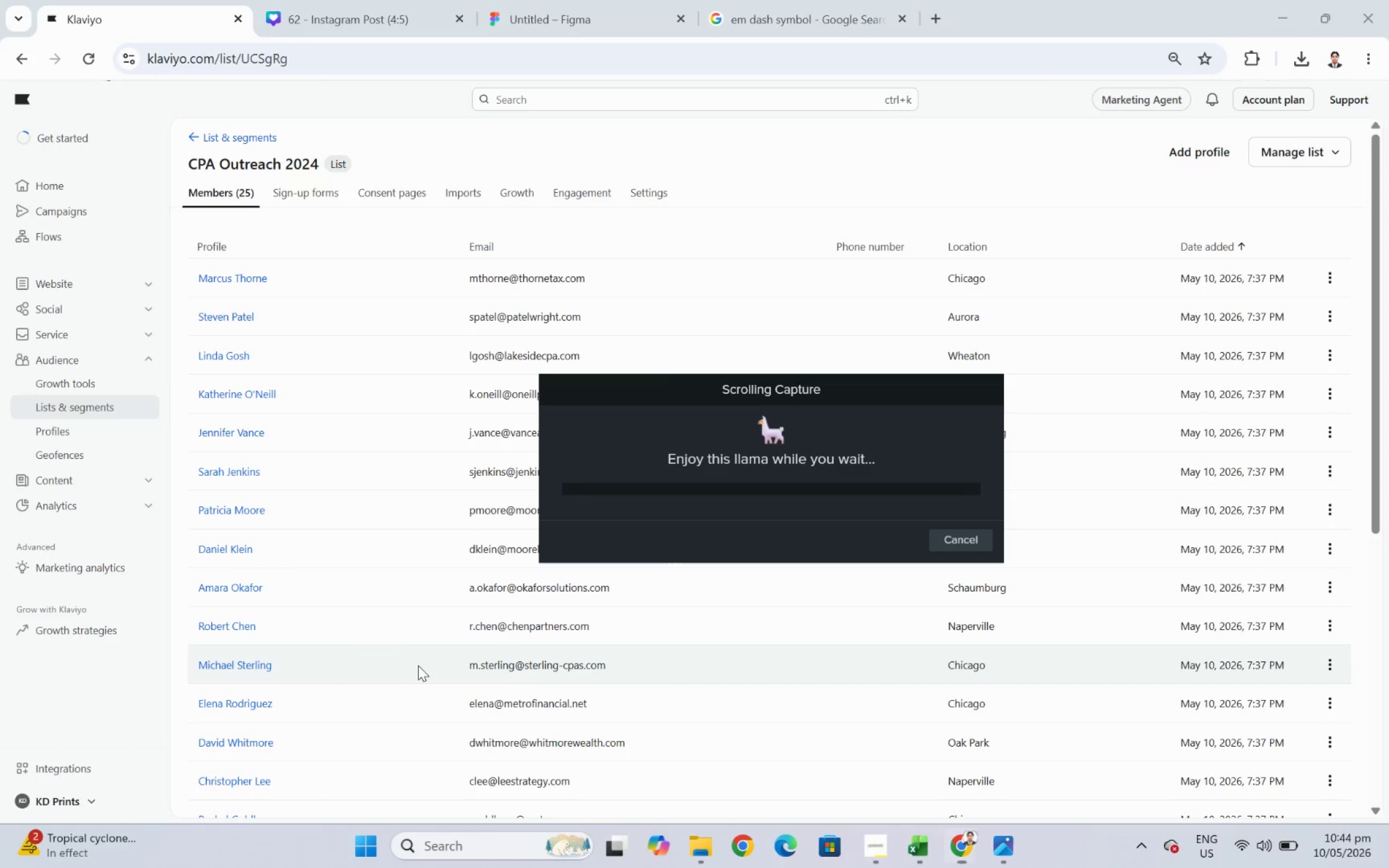 
hold_key(key=ControlLeft, duration=0.41)
 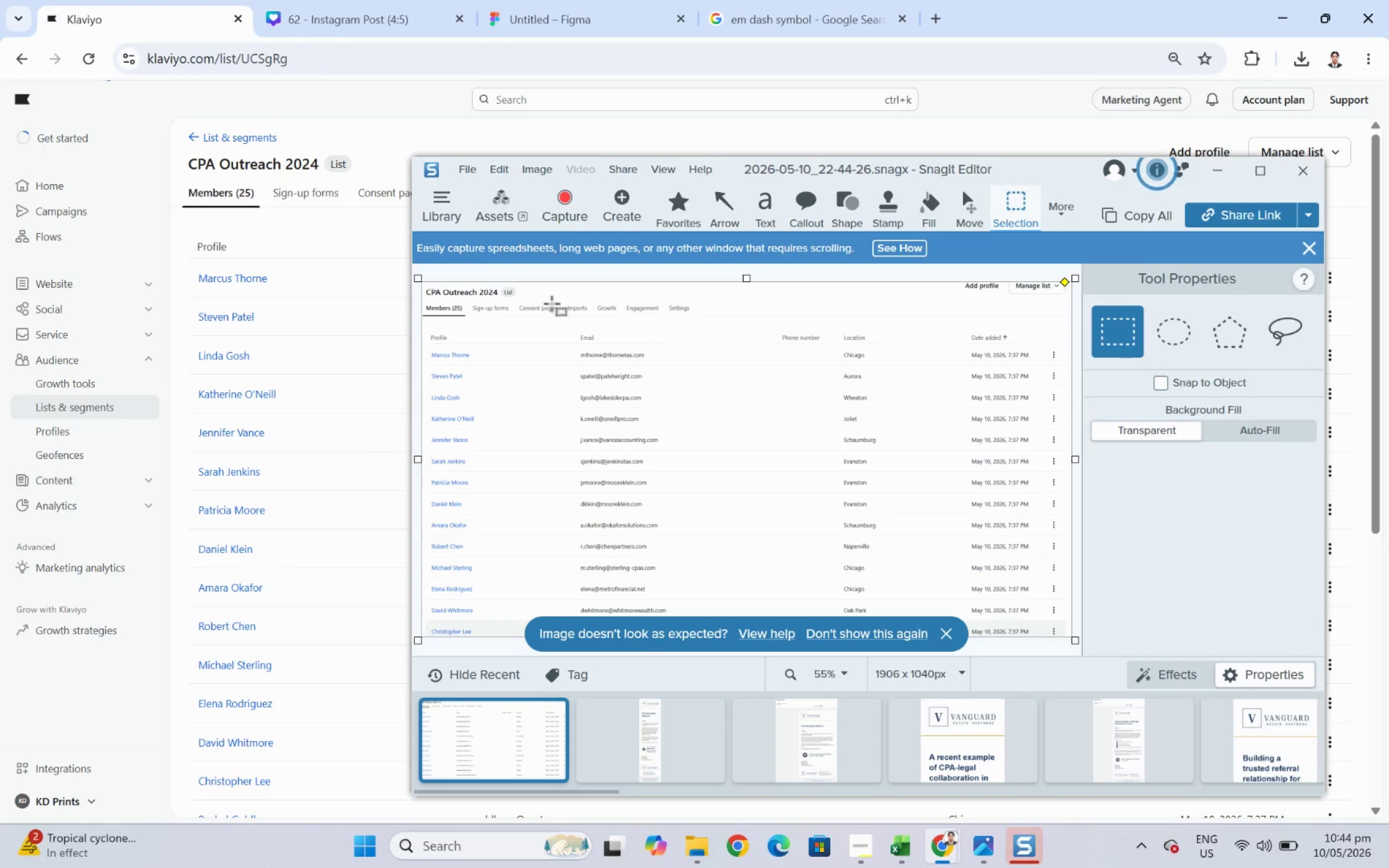 
key(Control+ControlLeft)
 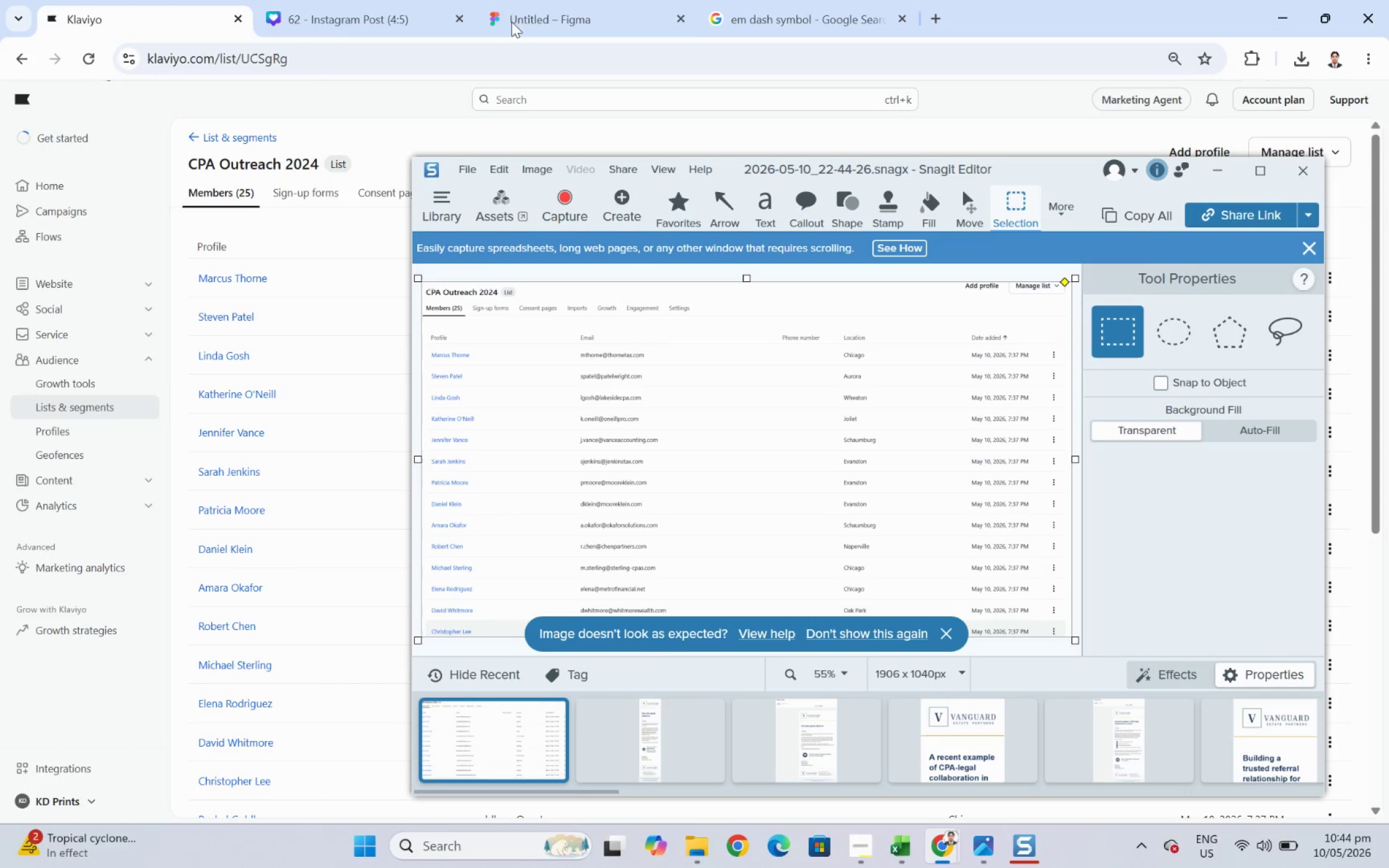 
key(Control+C)
 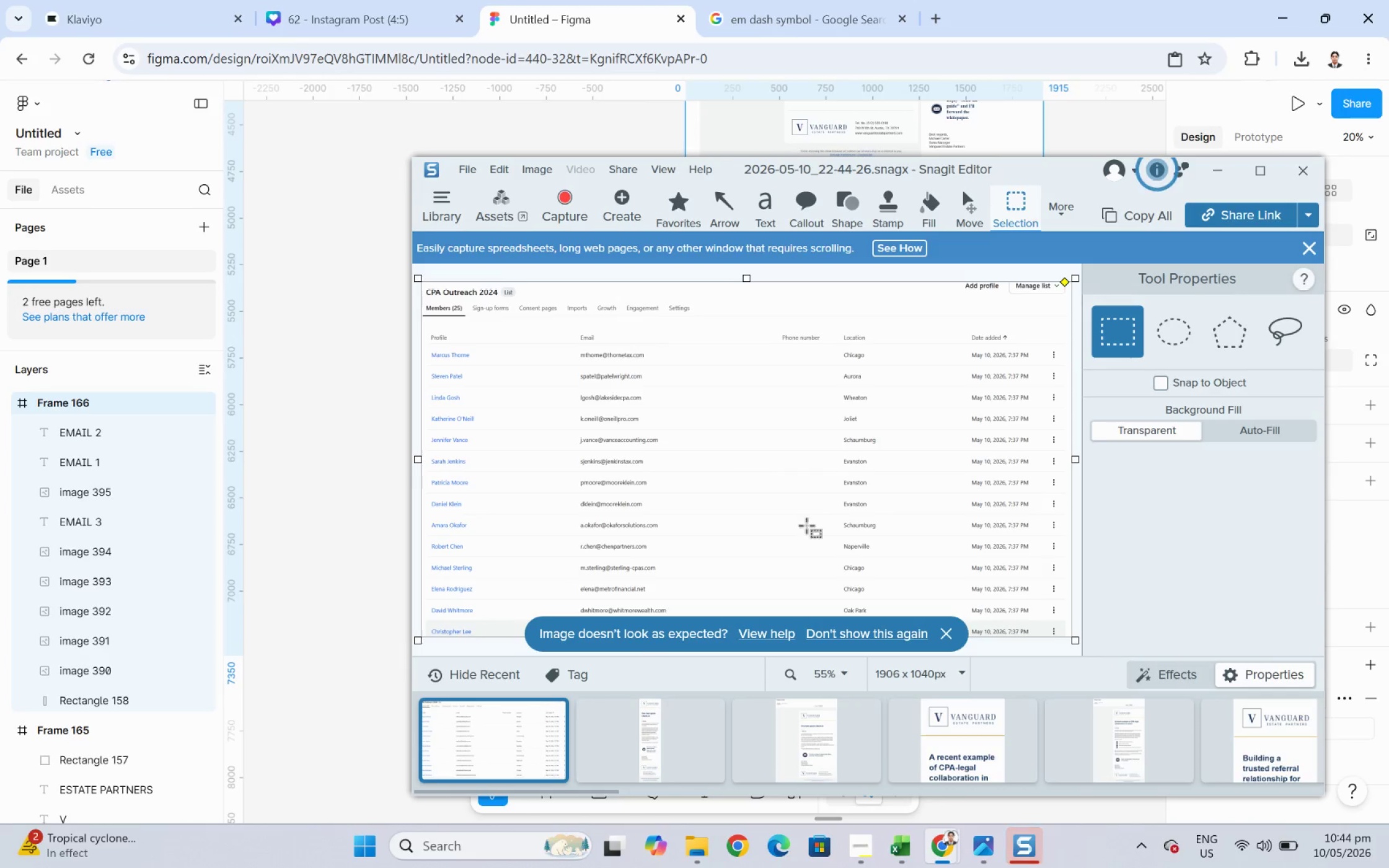 
left_click([350, 555])
 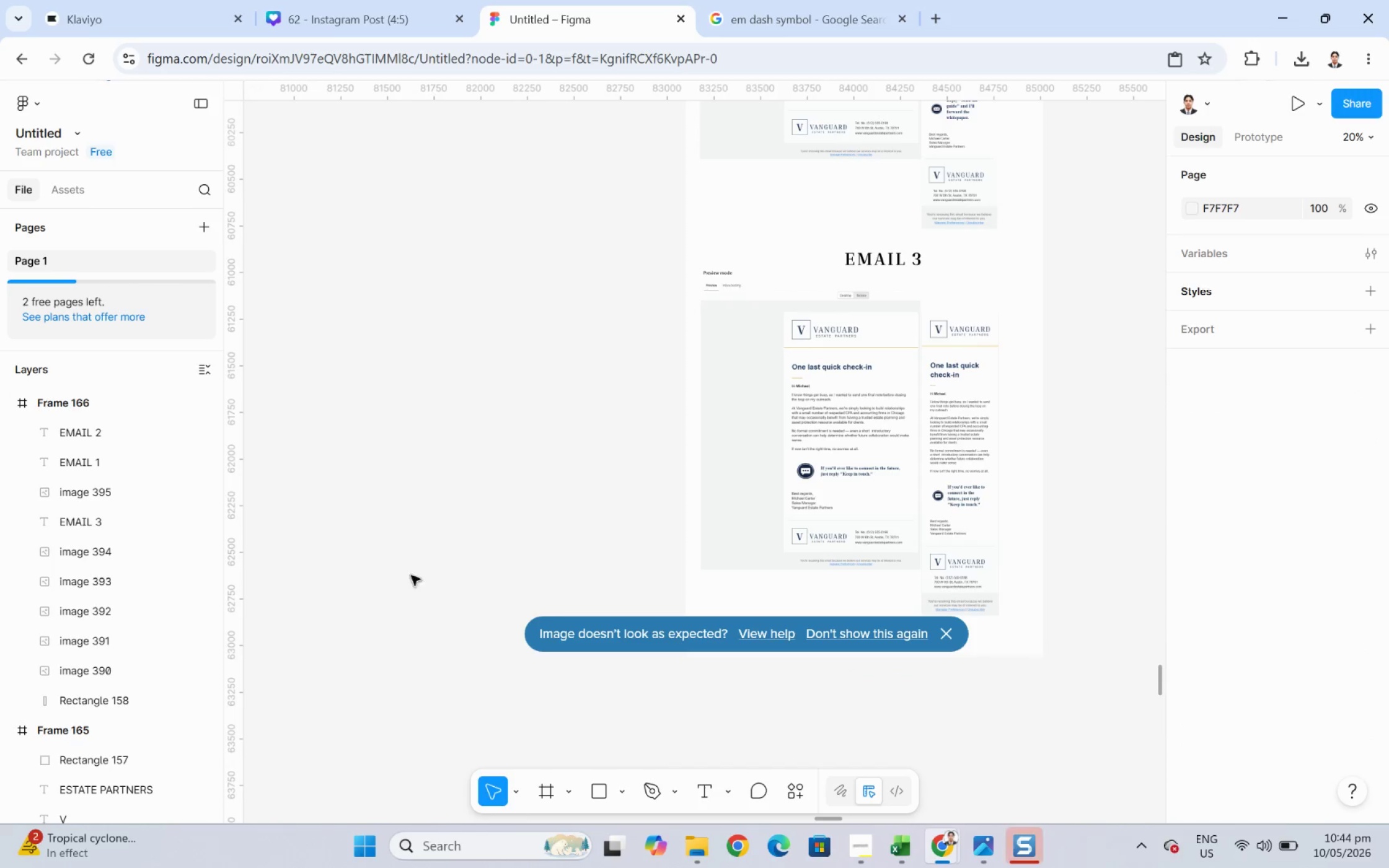 
key(Control+ControlLeft)
 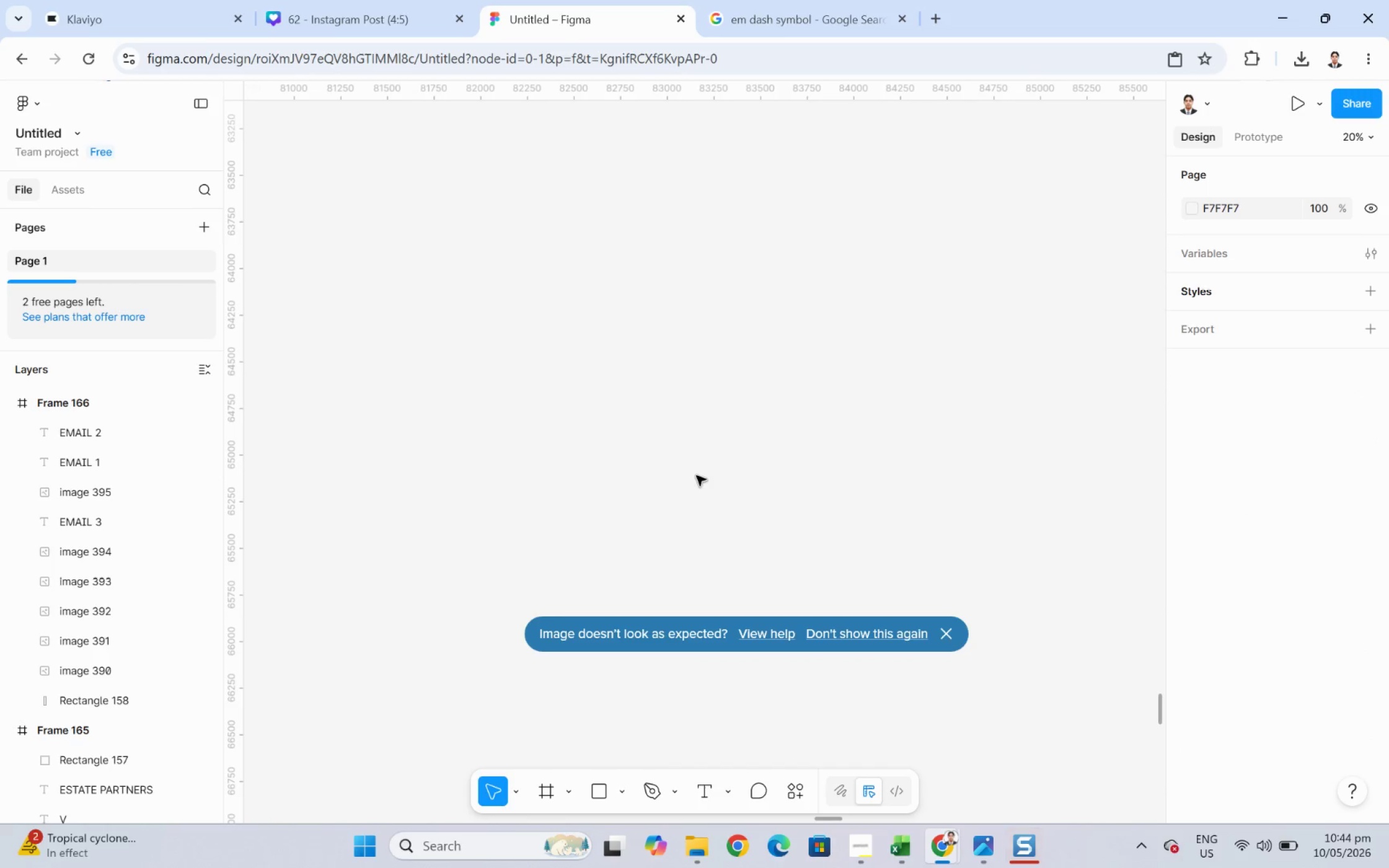 
scroll: coordinate [710, 597], scroll_direction: down, amount: 10.0
 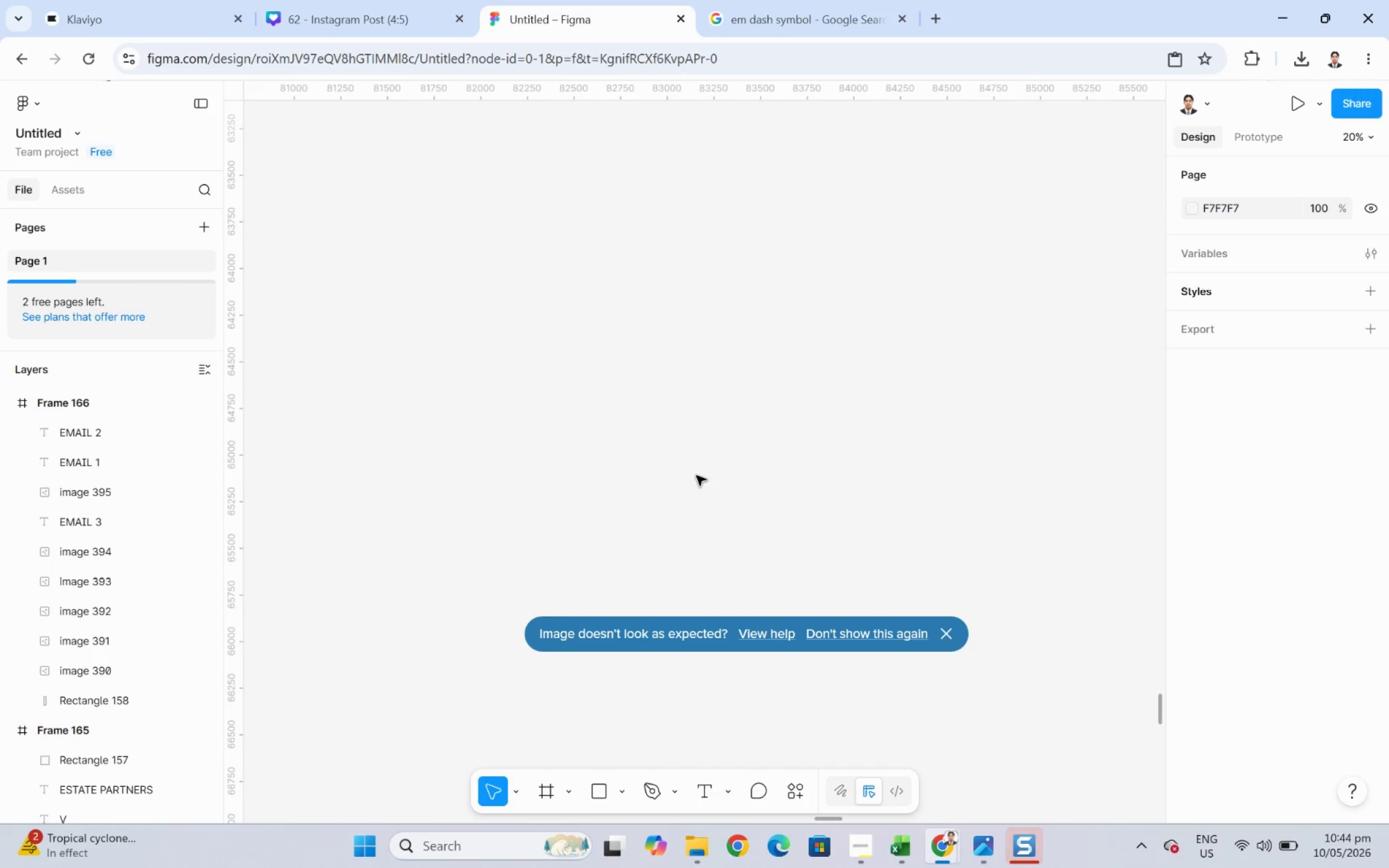 
key(Control+V)
 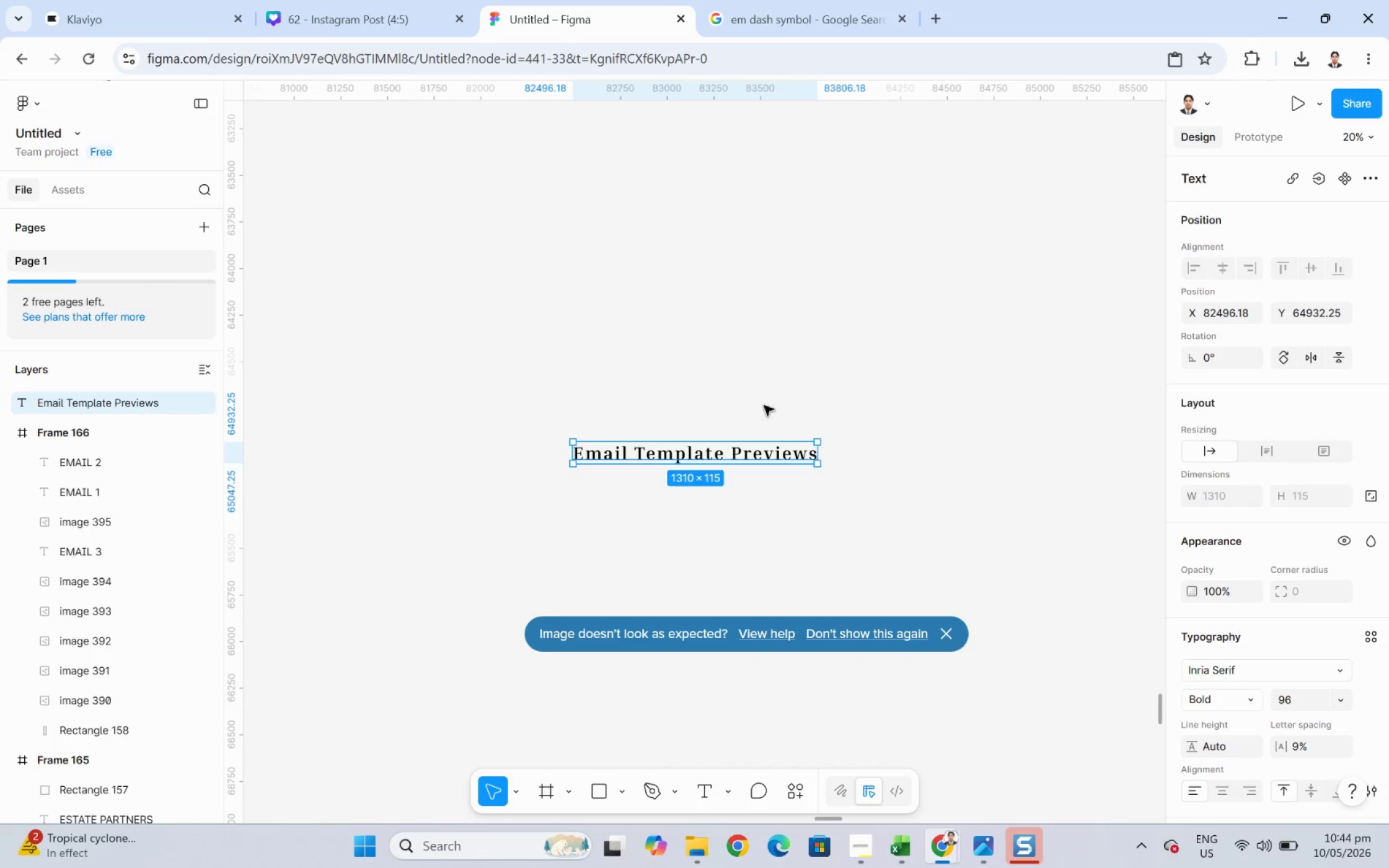 
key(Control+Z)
 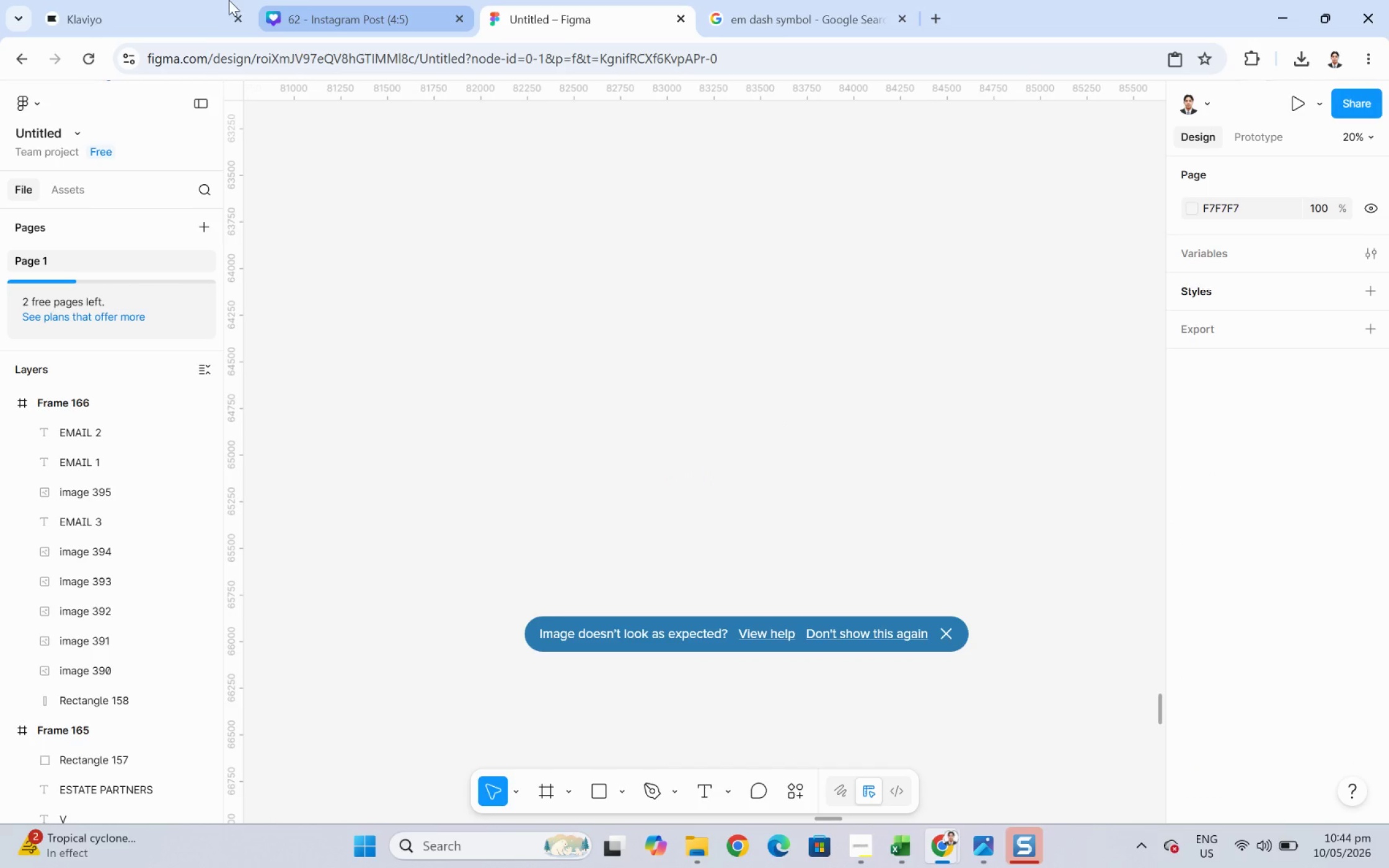 
left_click([148, 0])
 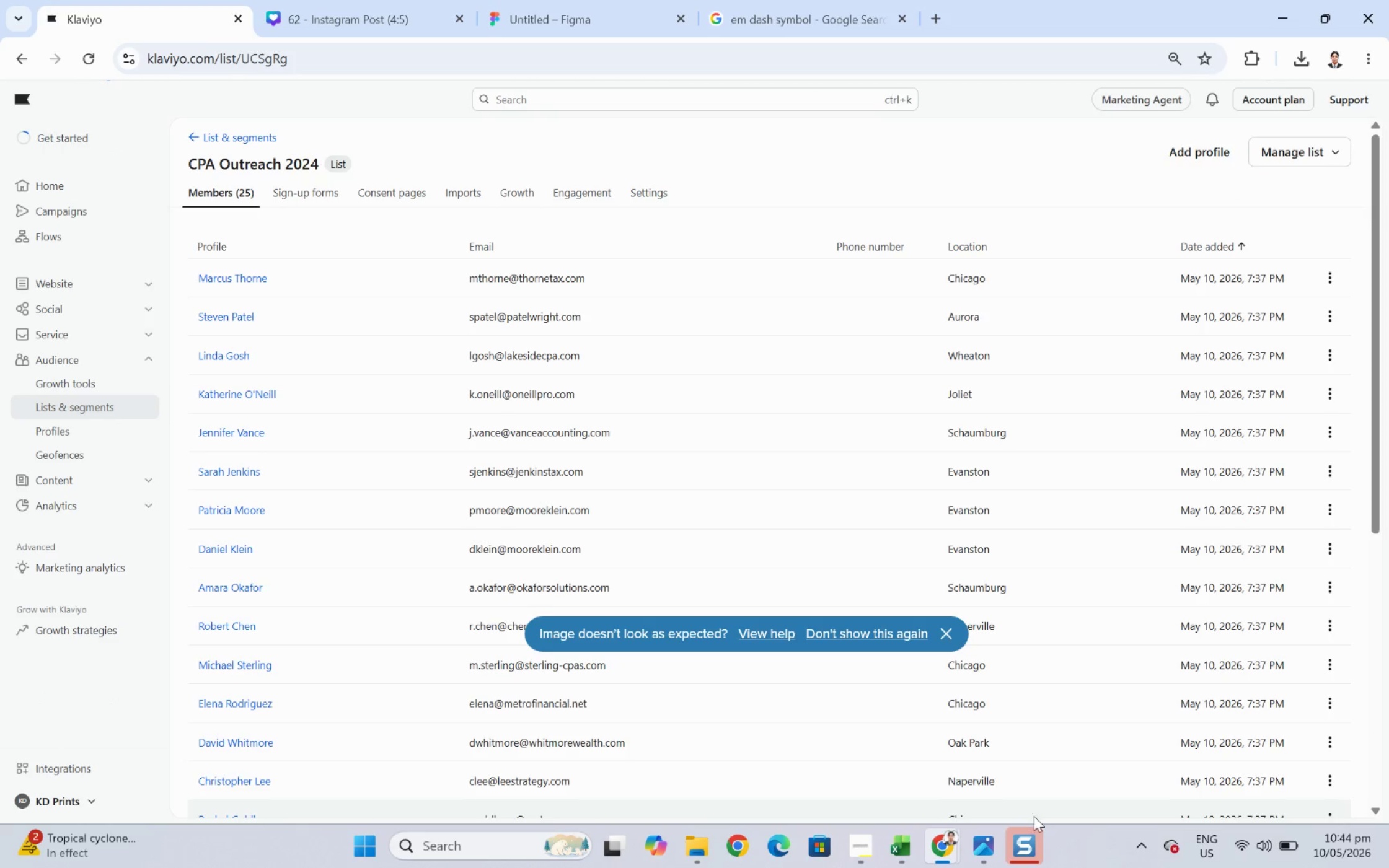 
left_click([1036, 841])
 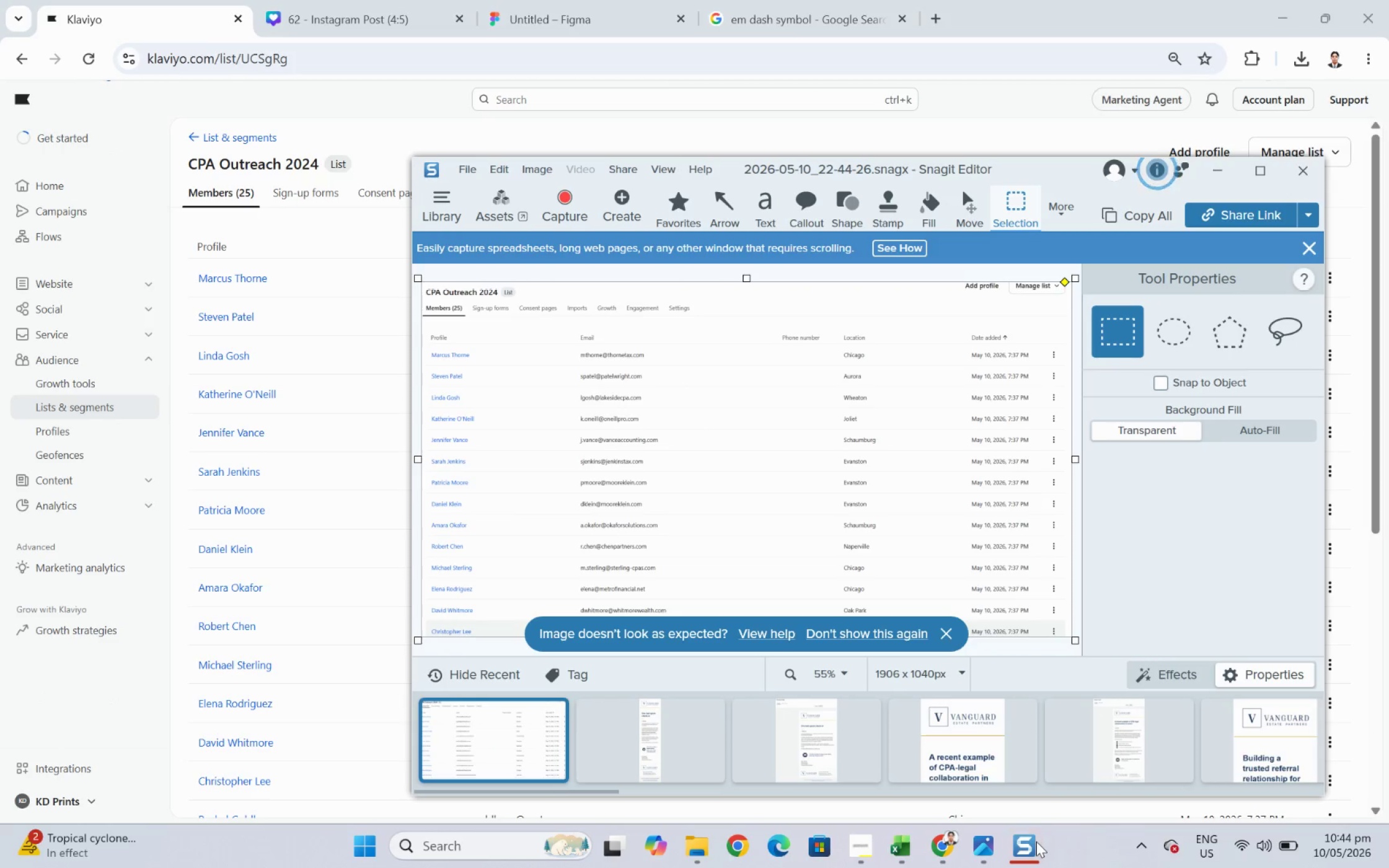 
key(Control+C)
 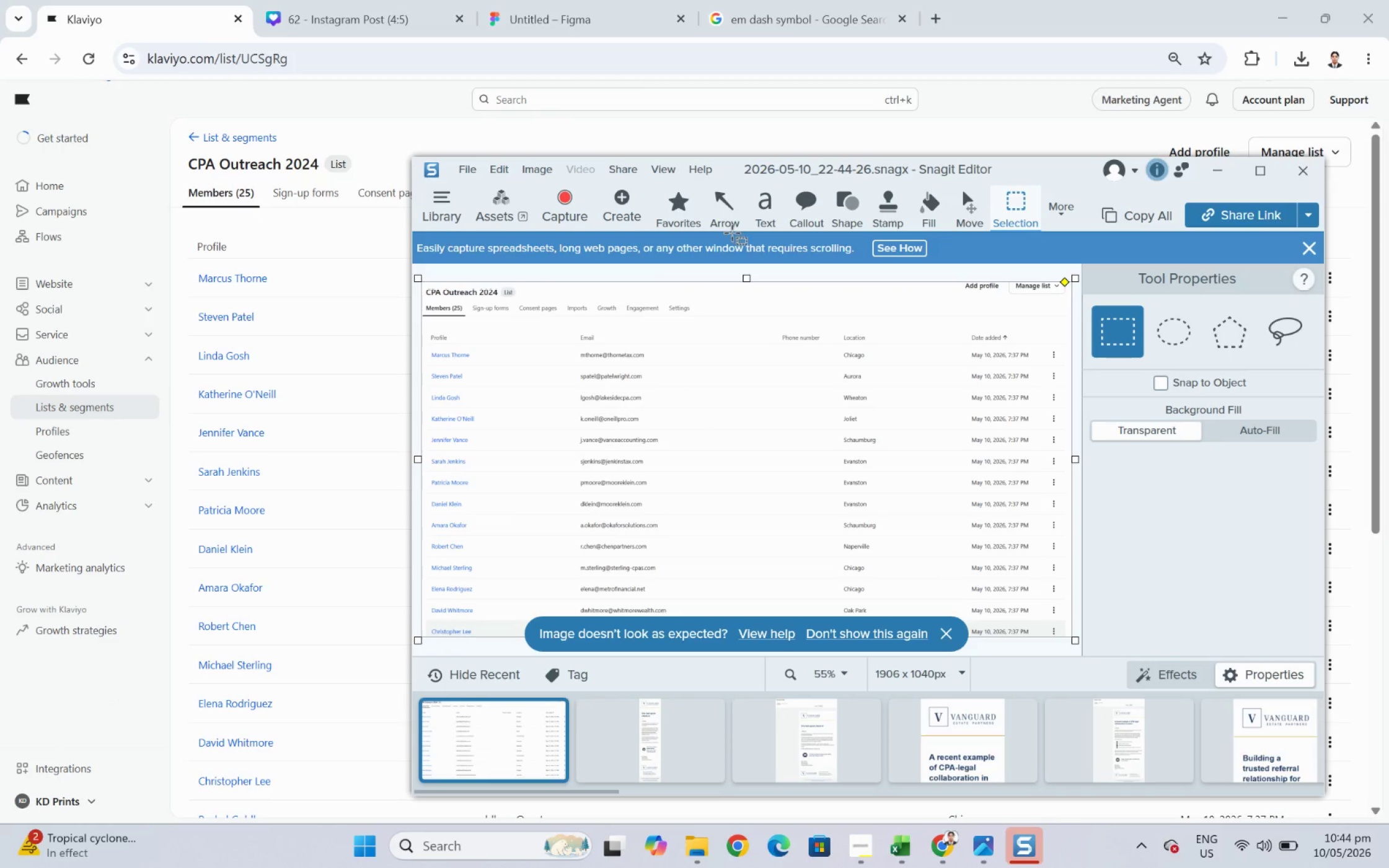 
key(Control+C)
 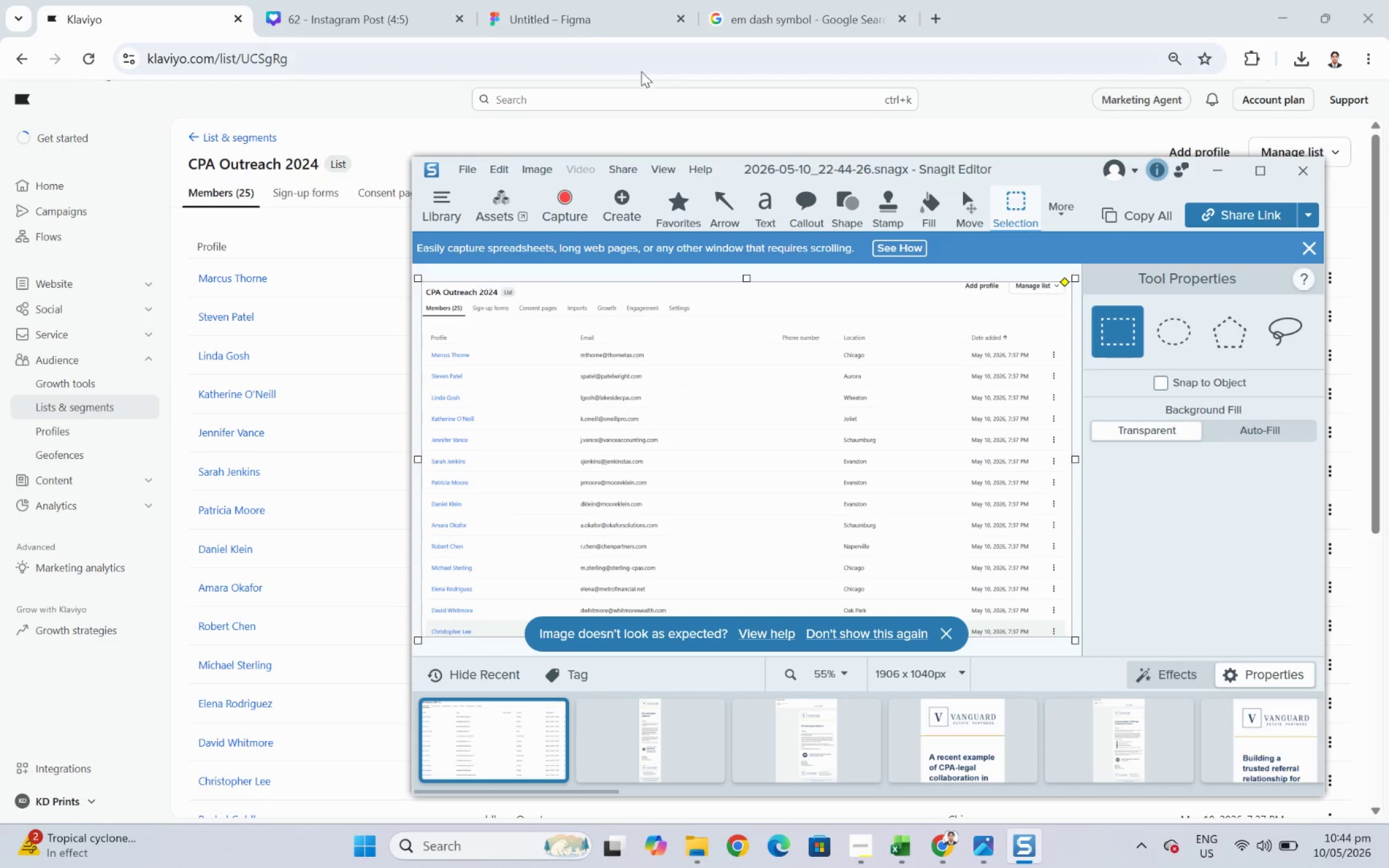 
key(Control+C)
 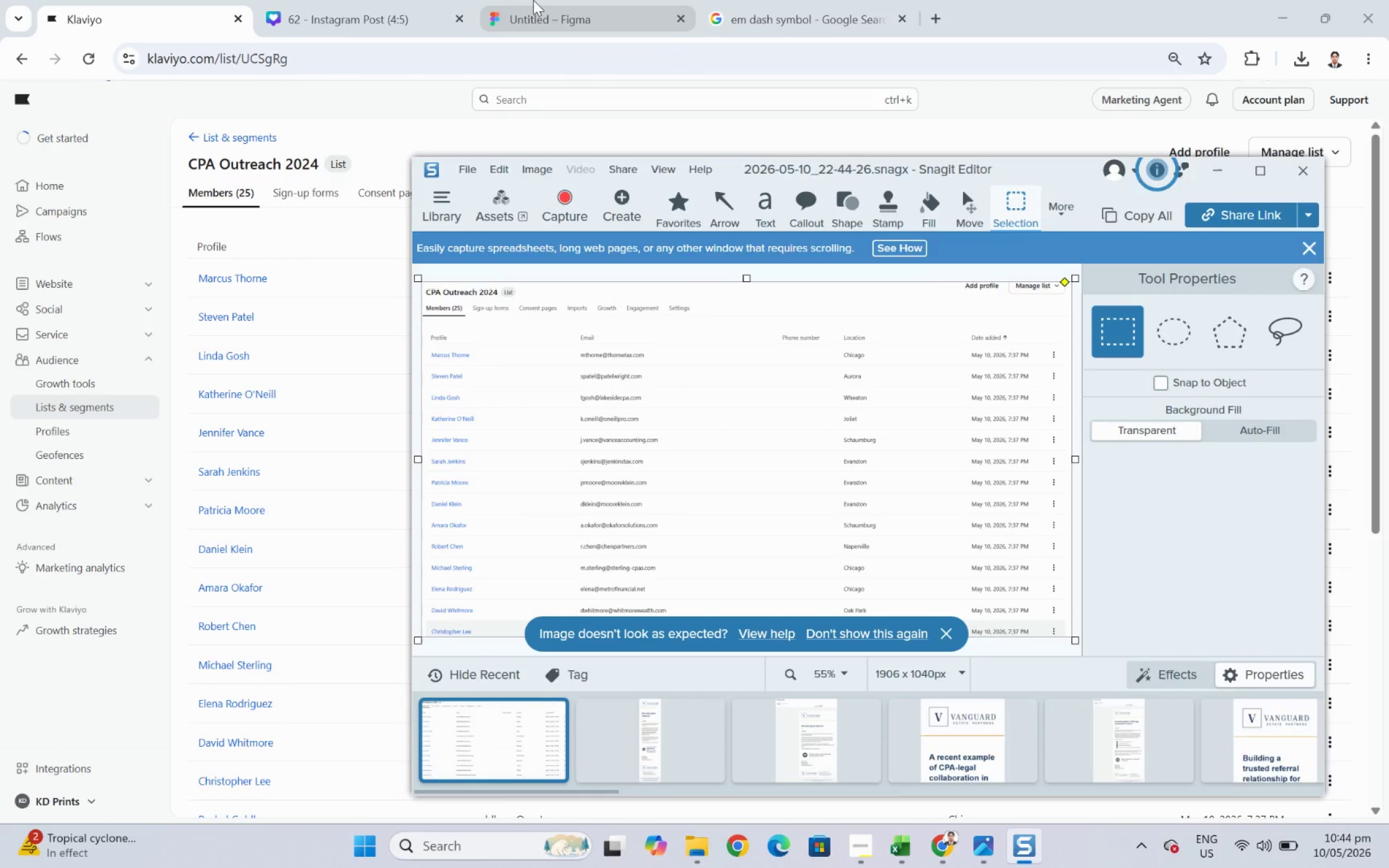 
left_click([533, 0])
 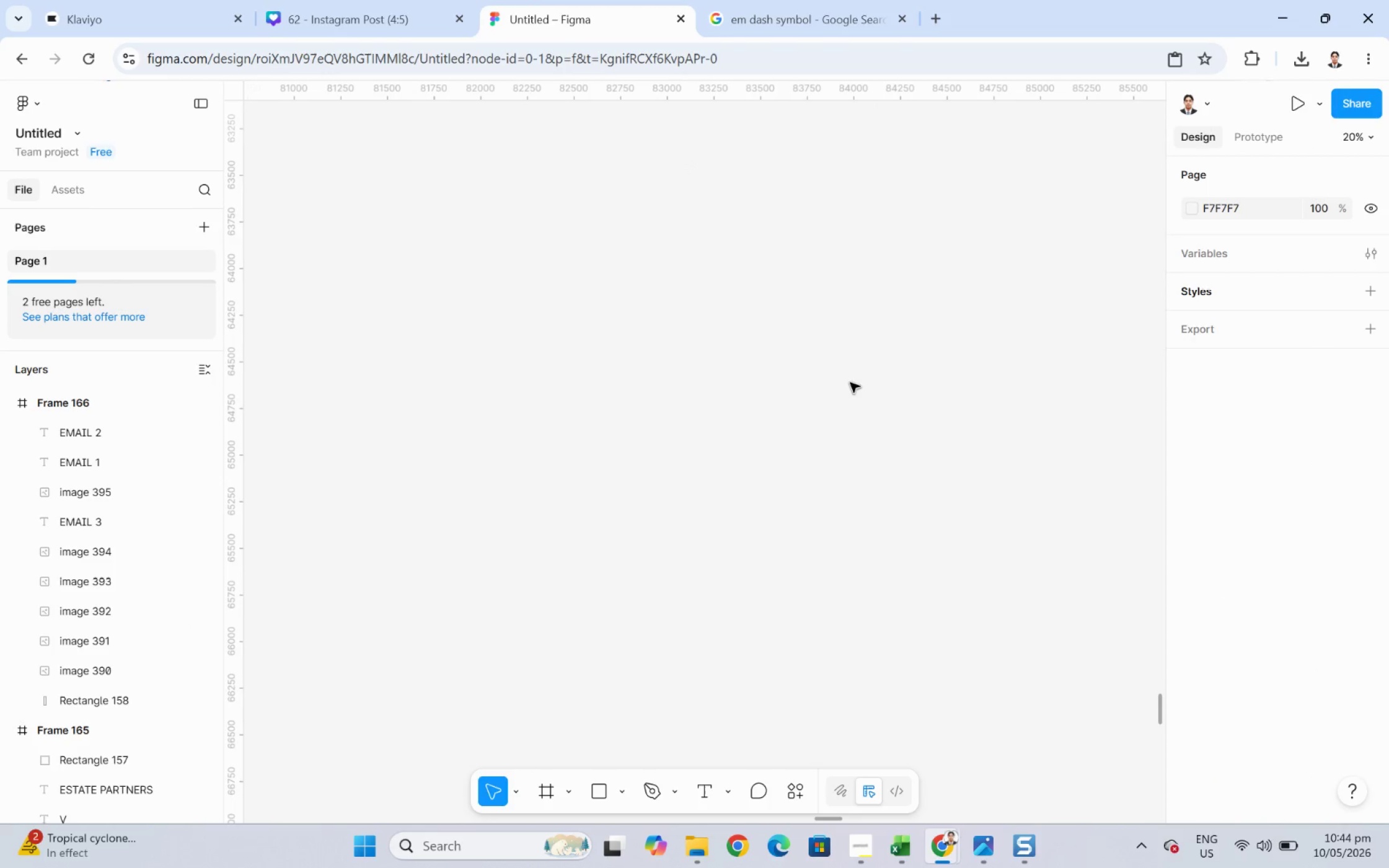 
key(Control+ControlLeft)
 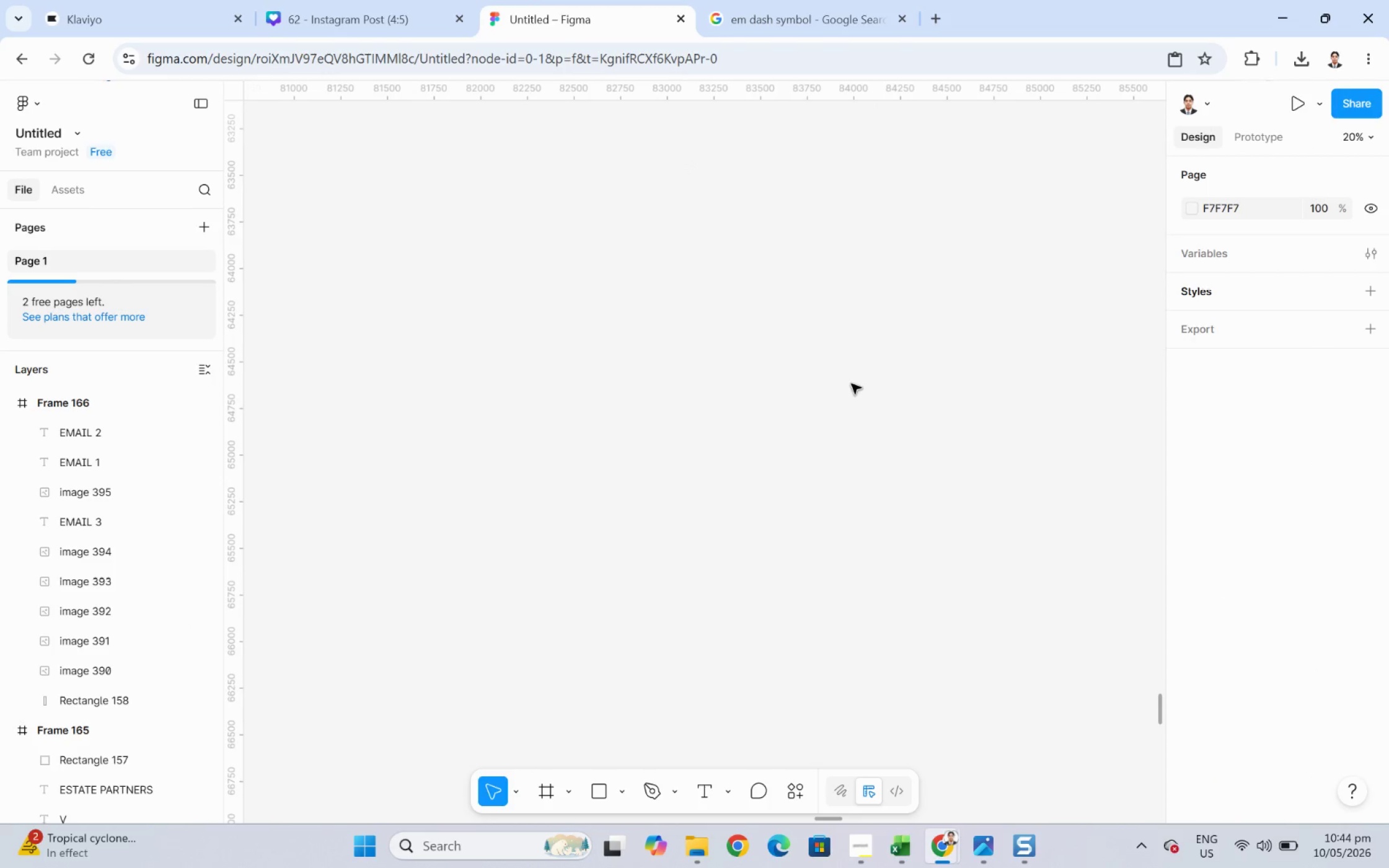 
key(Control+V)
 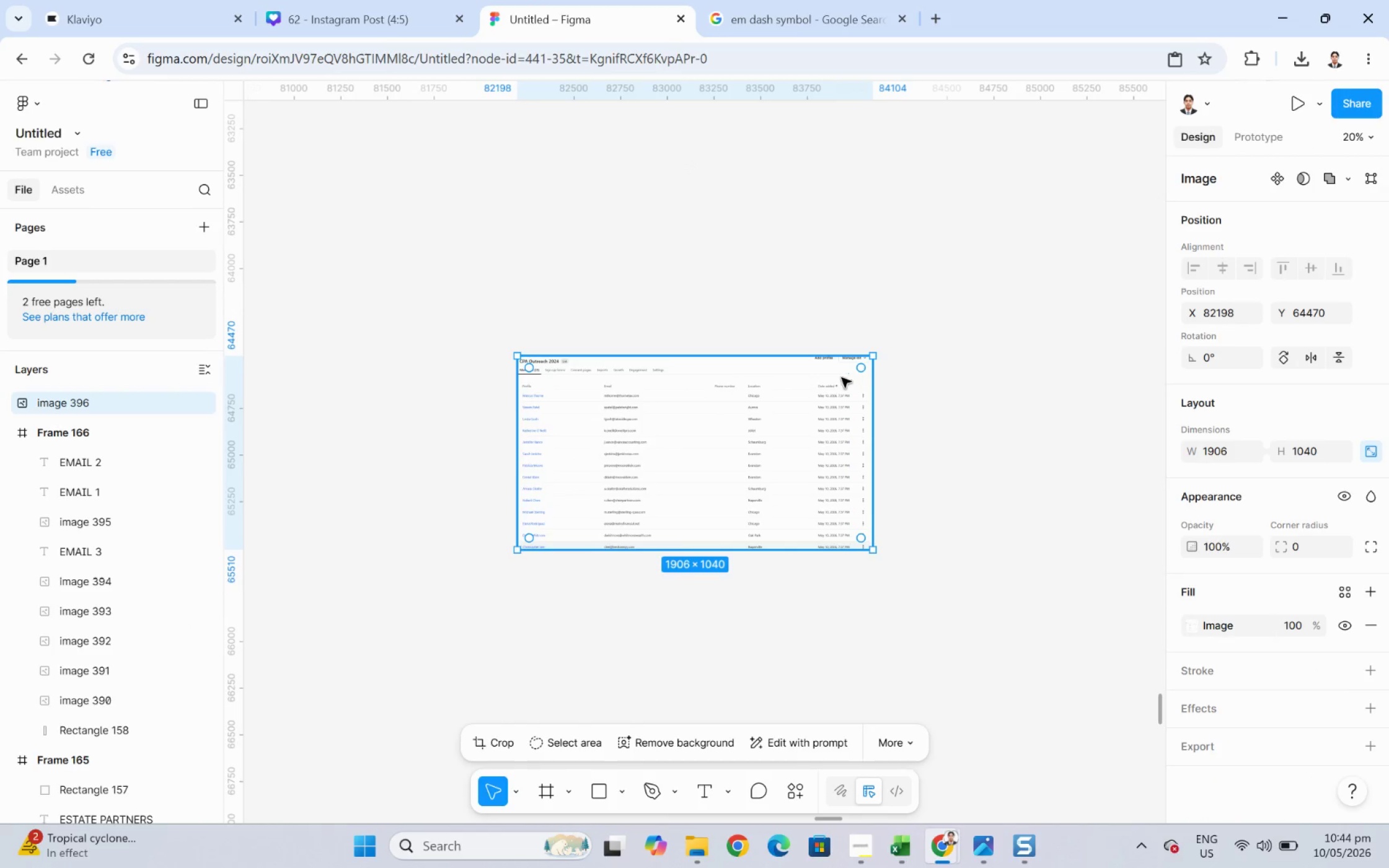 
left_click_drag(start_coordinate=[801, 432], to_coordinate=[800, 379])
 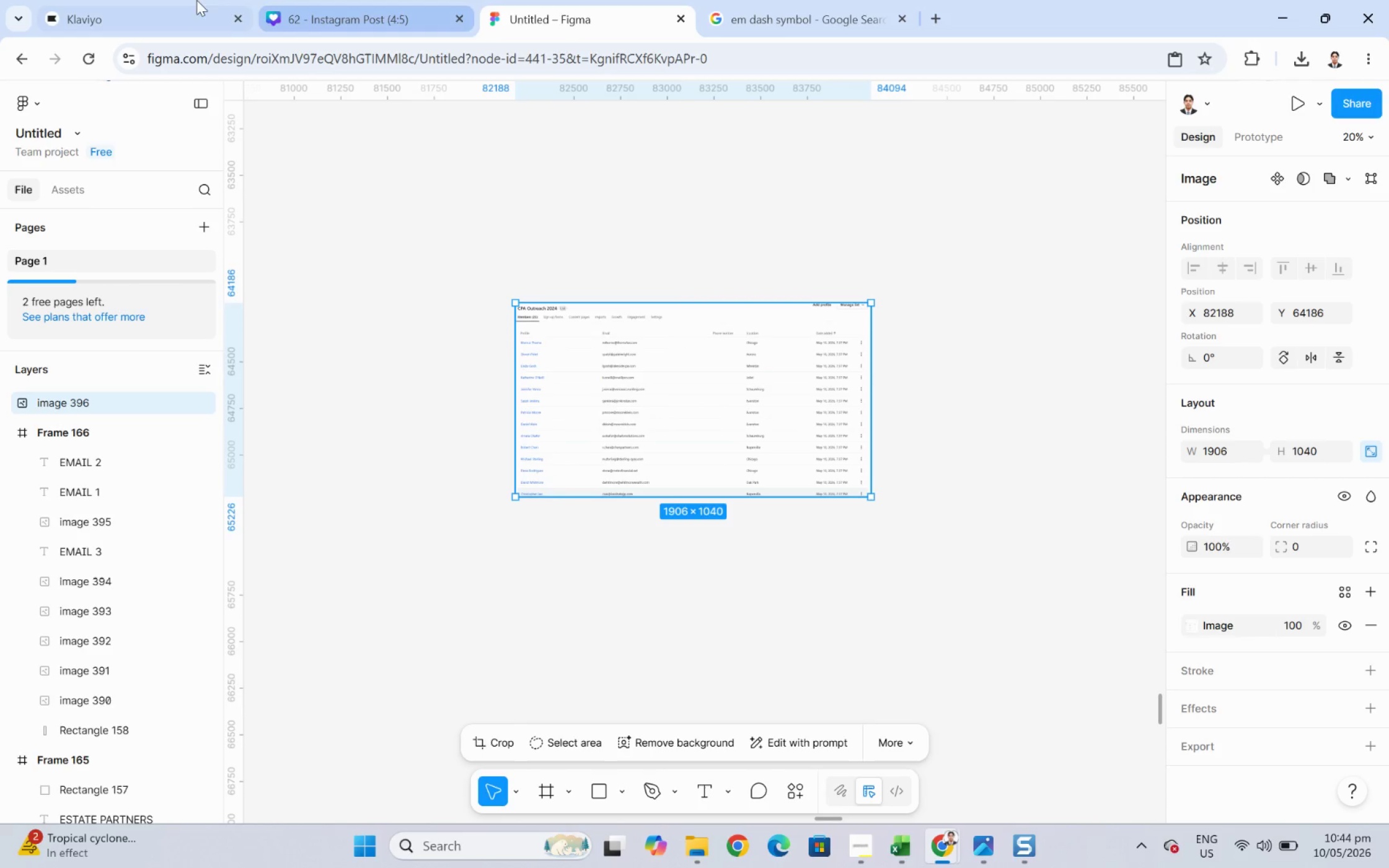 
left_click([148, 0])
 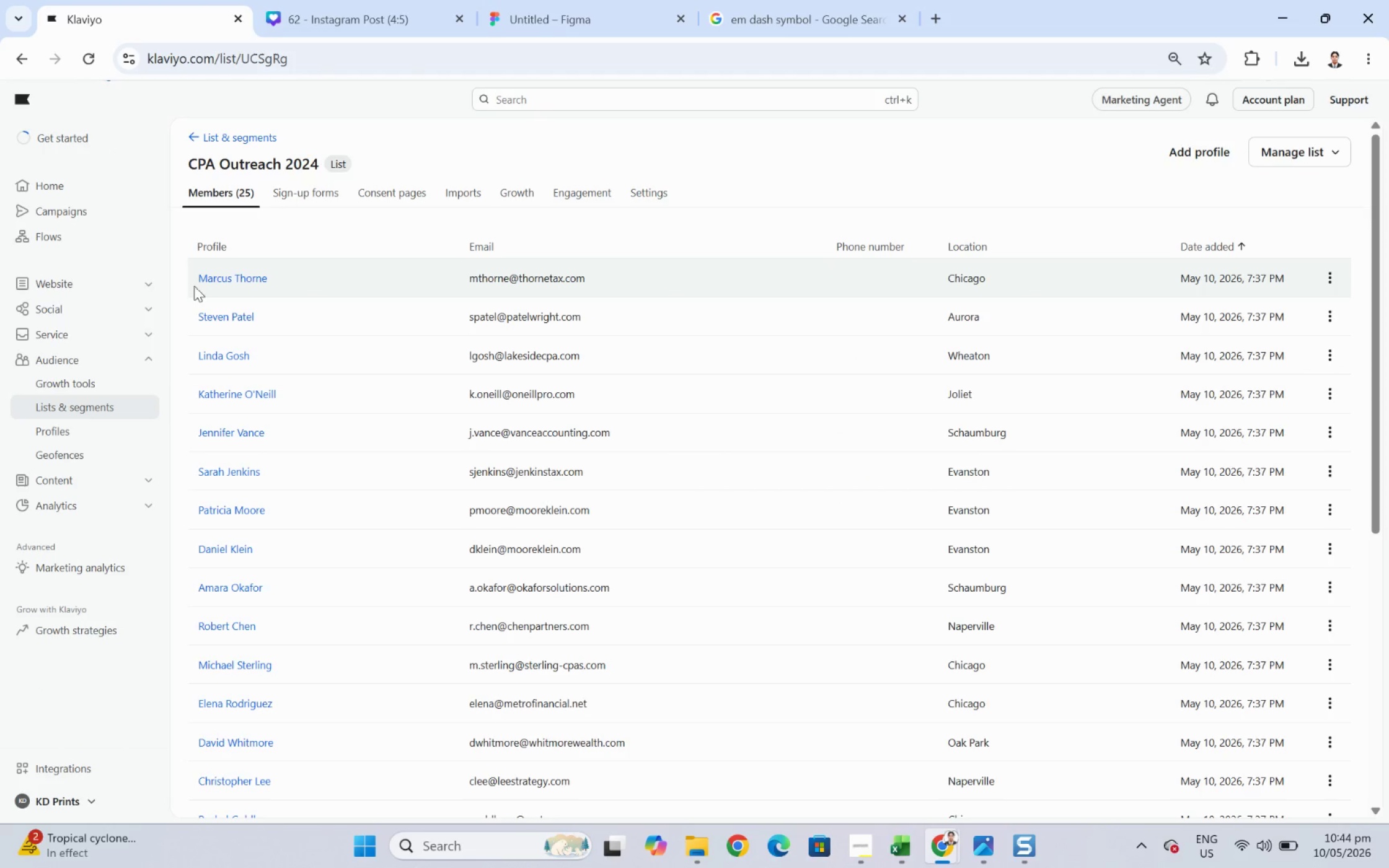 
left_click([208, 278])
 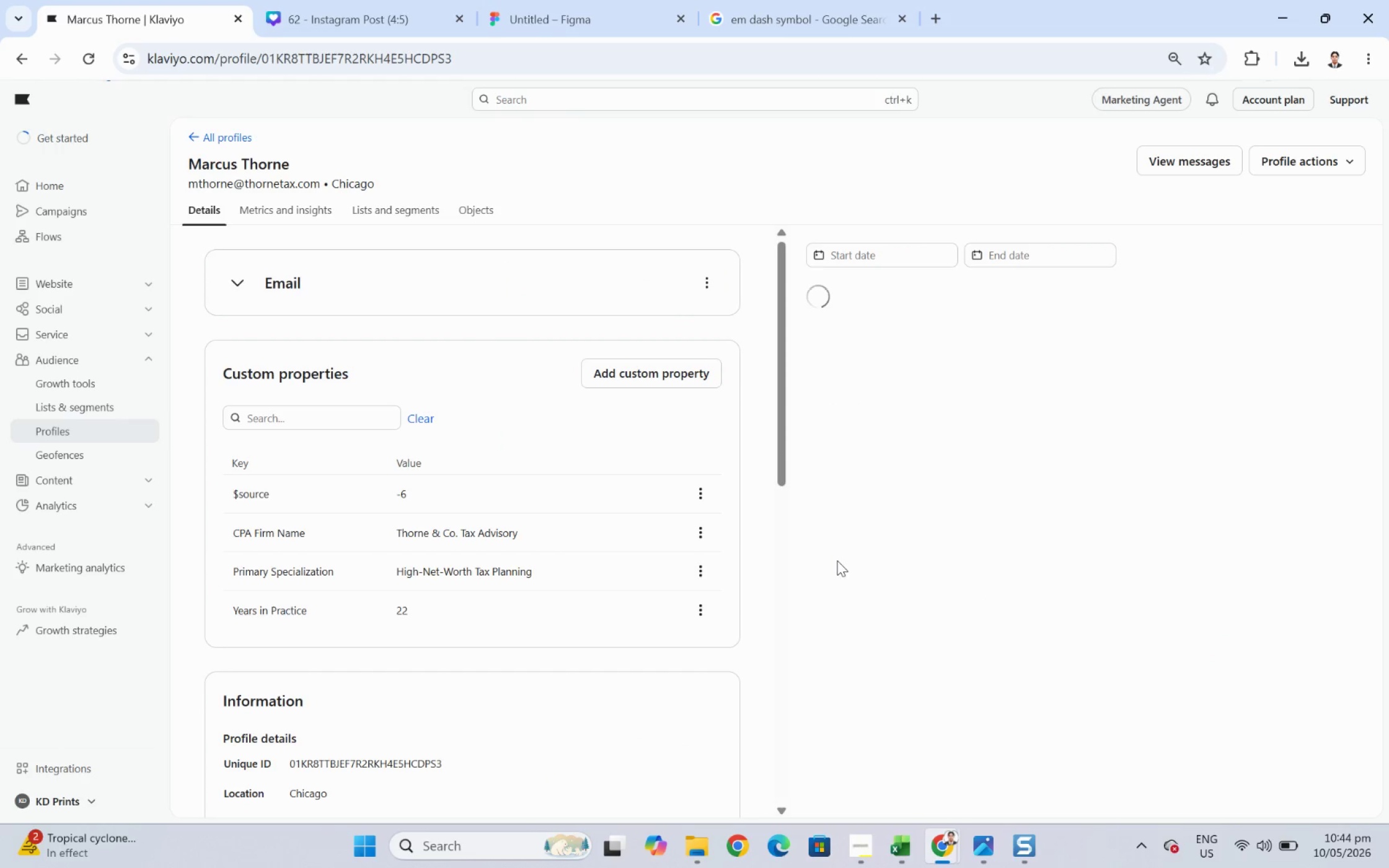 
wait(6.48)
 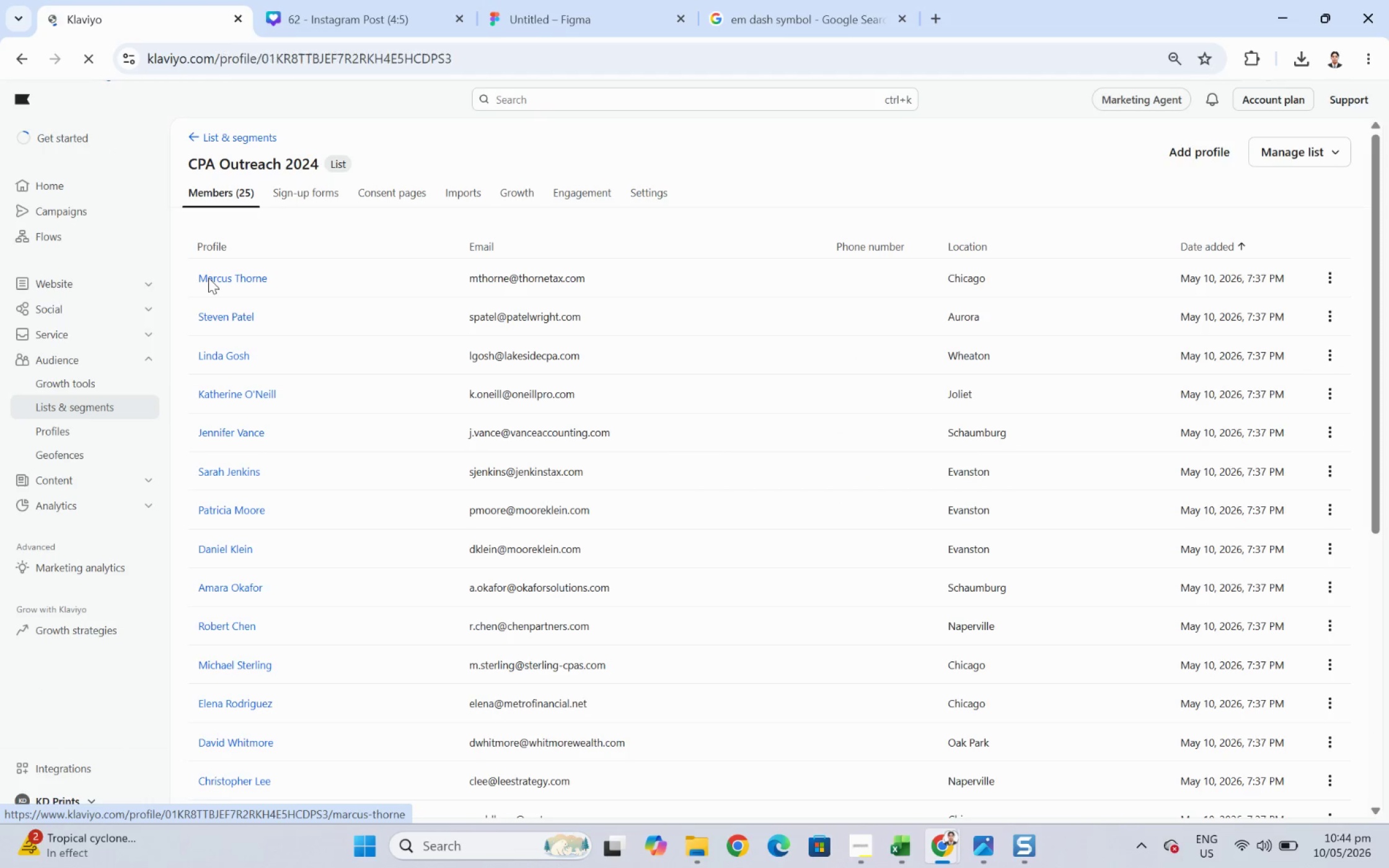 
key(F12)
 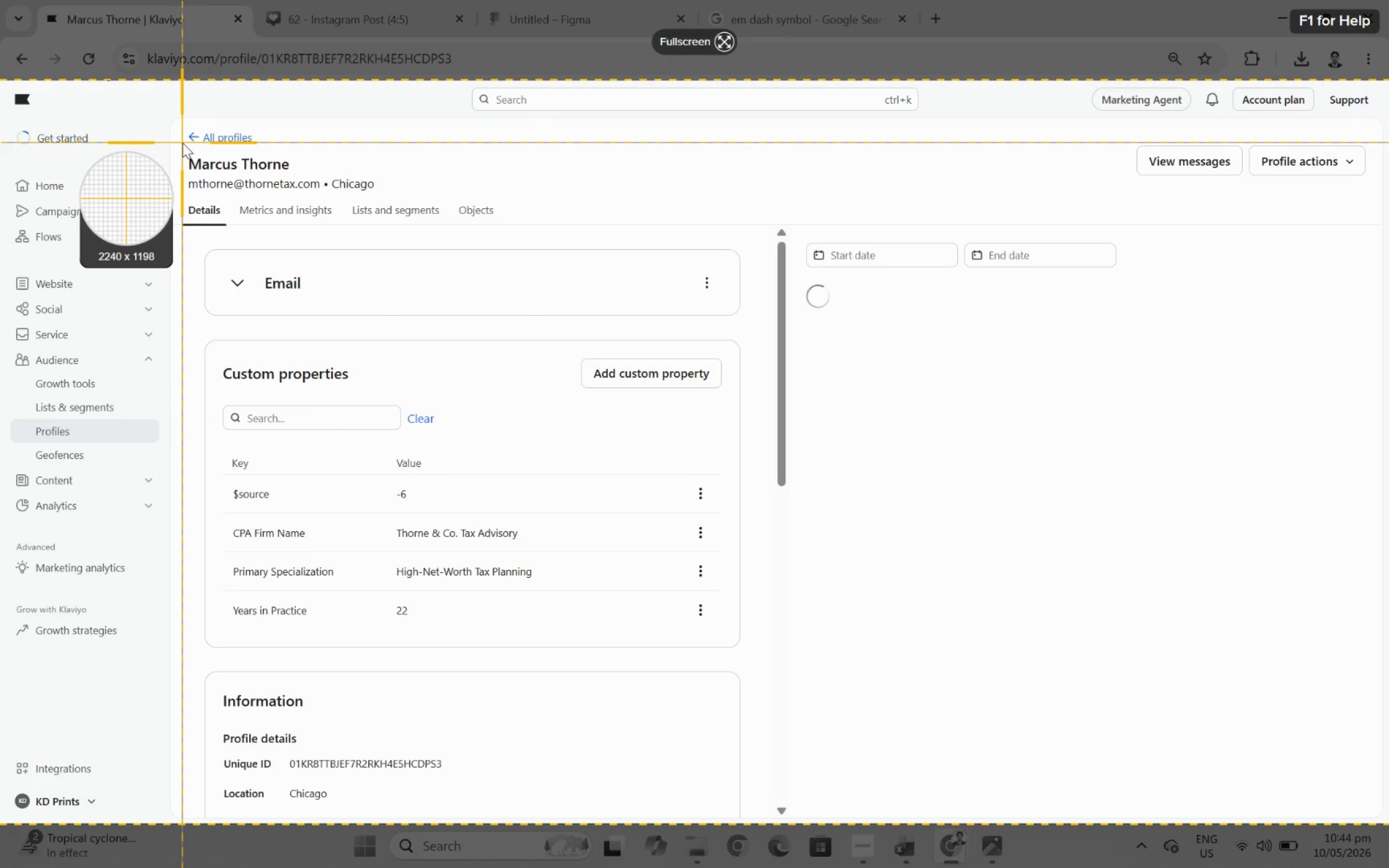 
left_click_drag(start_coordinate=[182, 129], to_coordinate=[757, 657])
 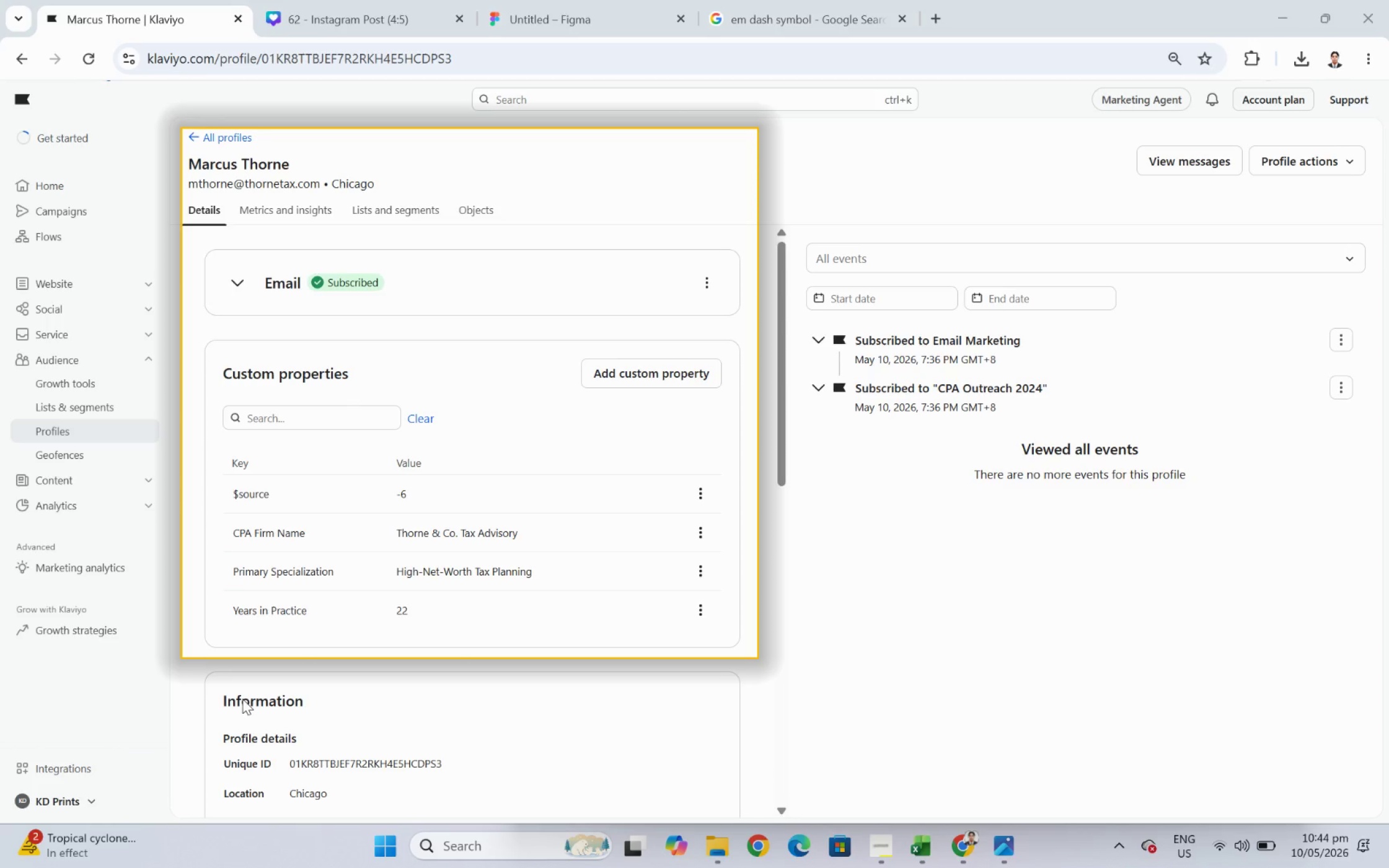 
left_click([242, 698])
 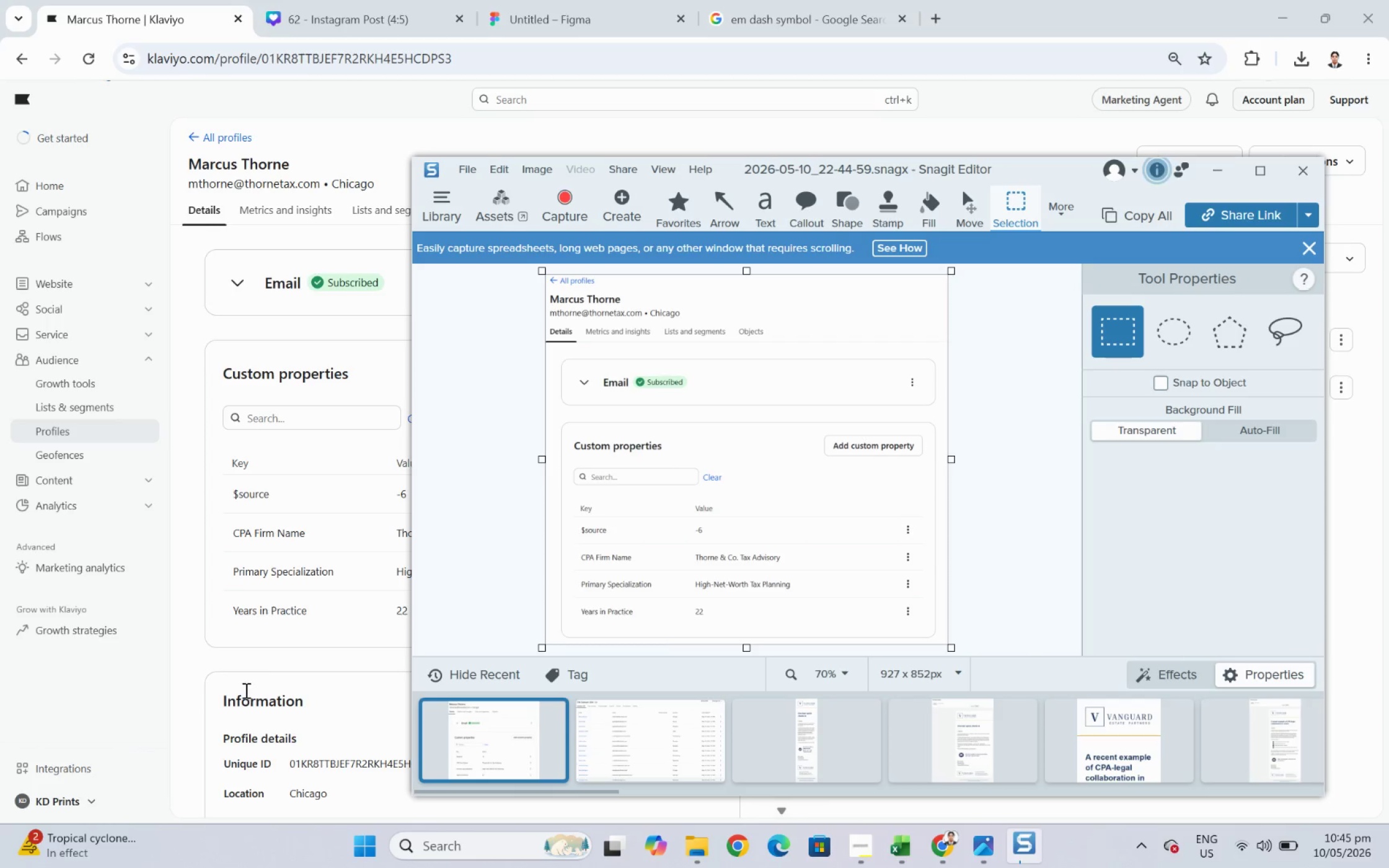 
right_click([772, 518])
 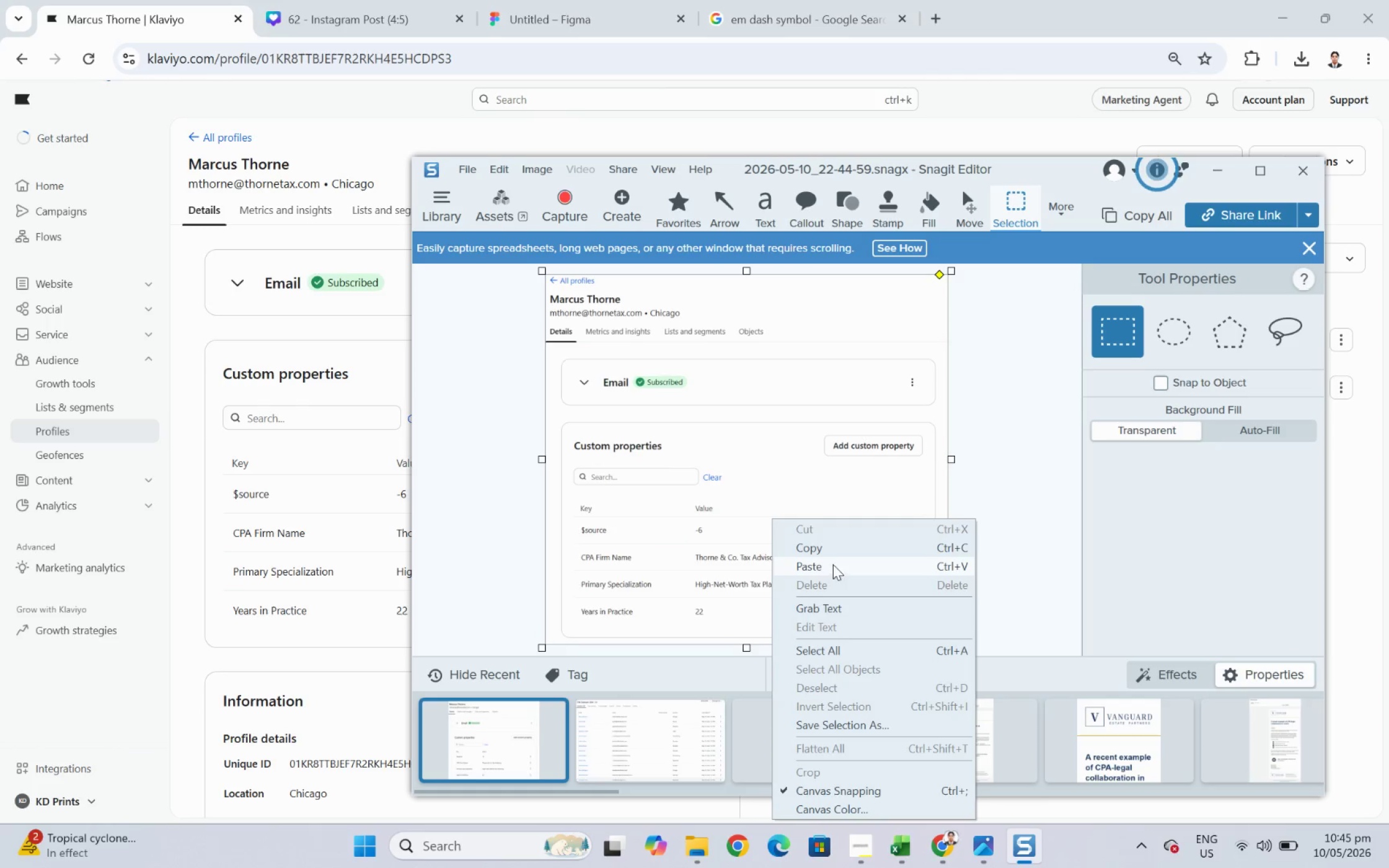 
left_click([829, 551])
 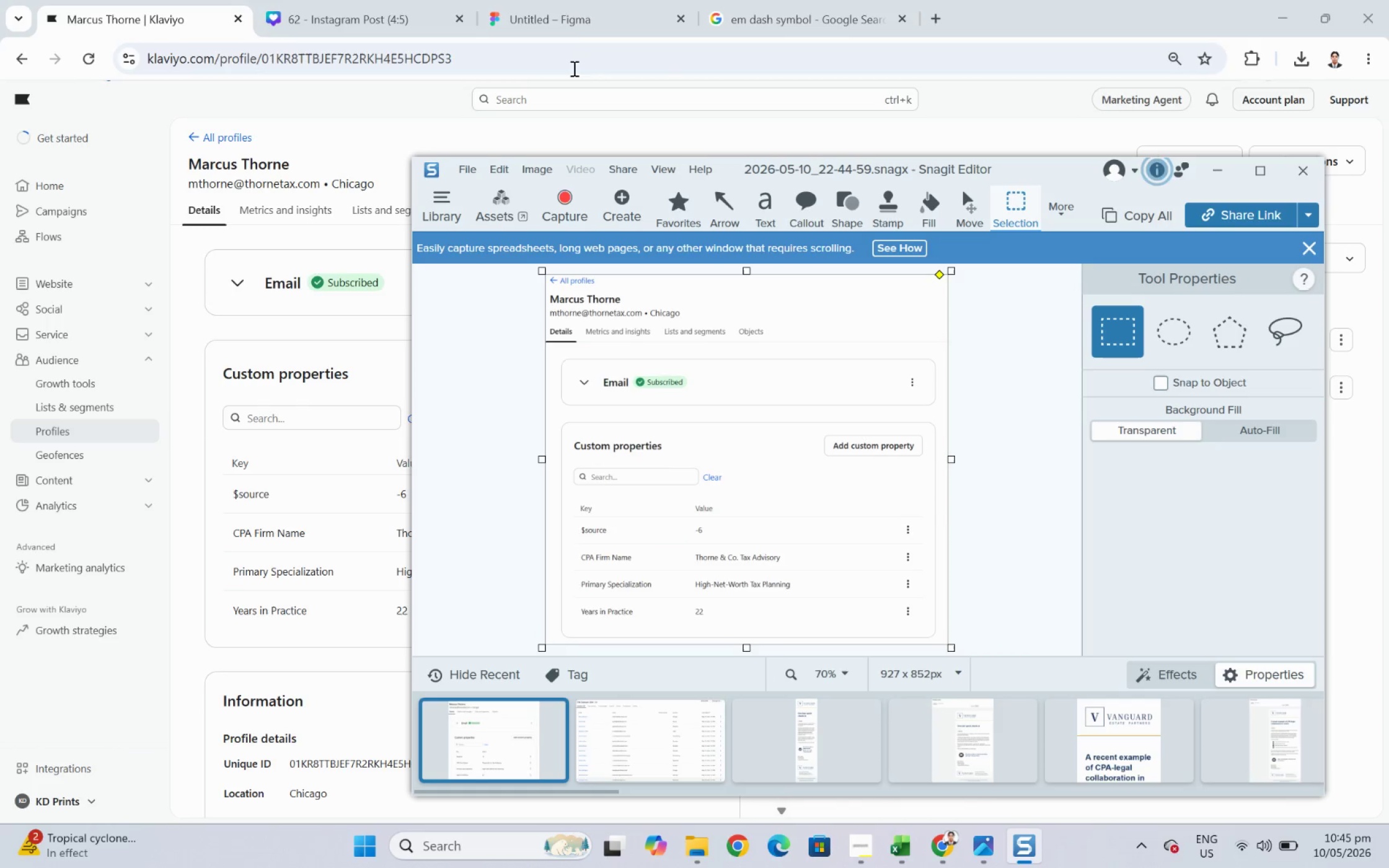 
left_click([571, 16])
 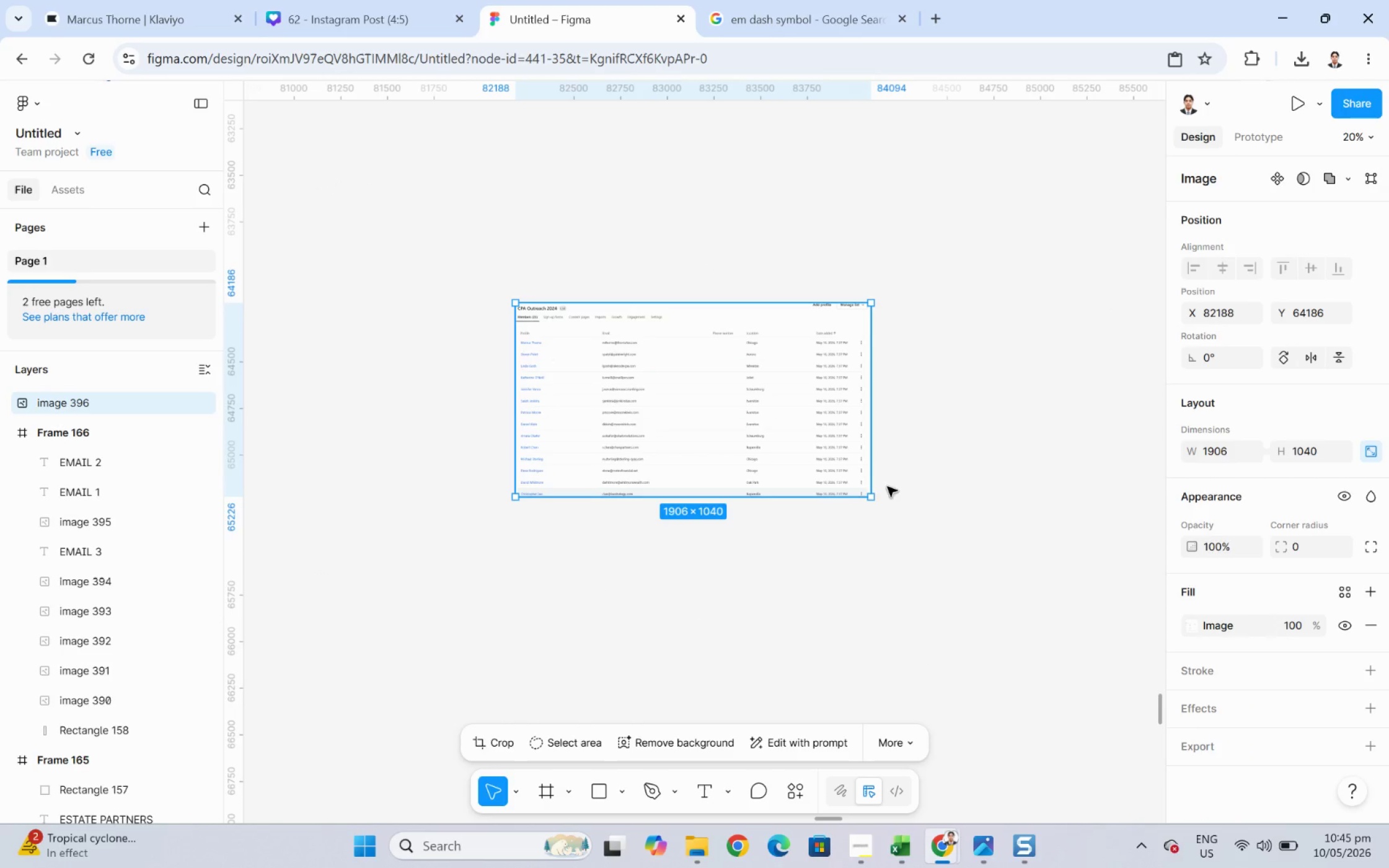 
left_click([900, 559])
 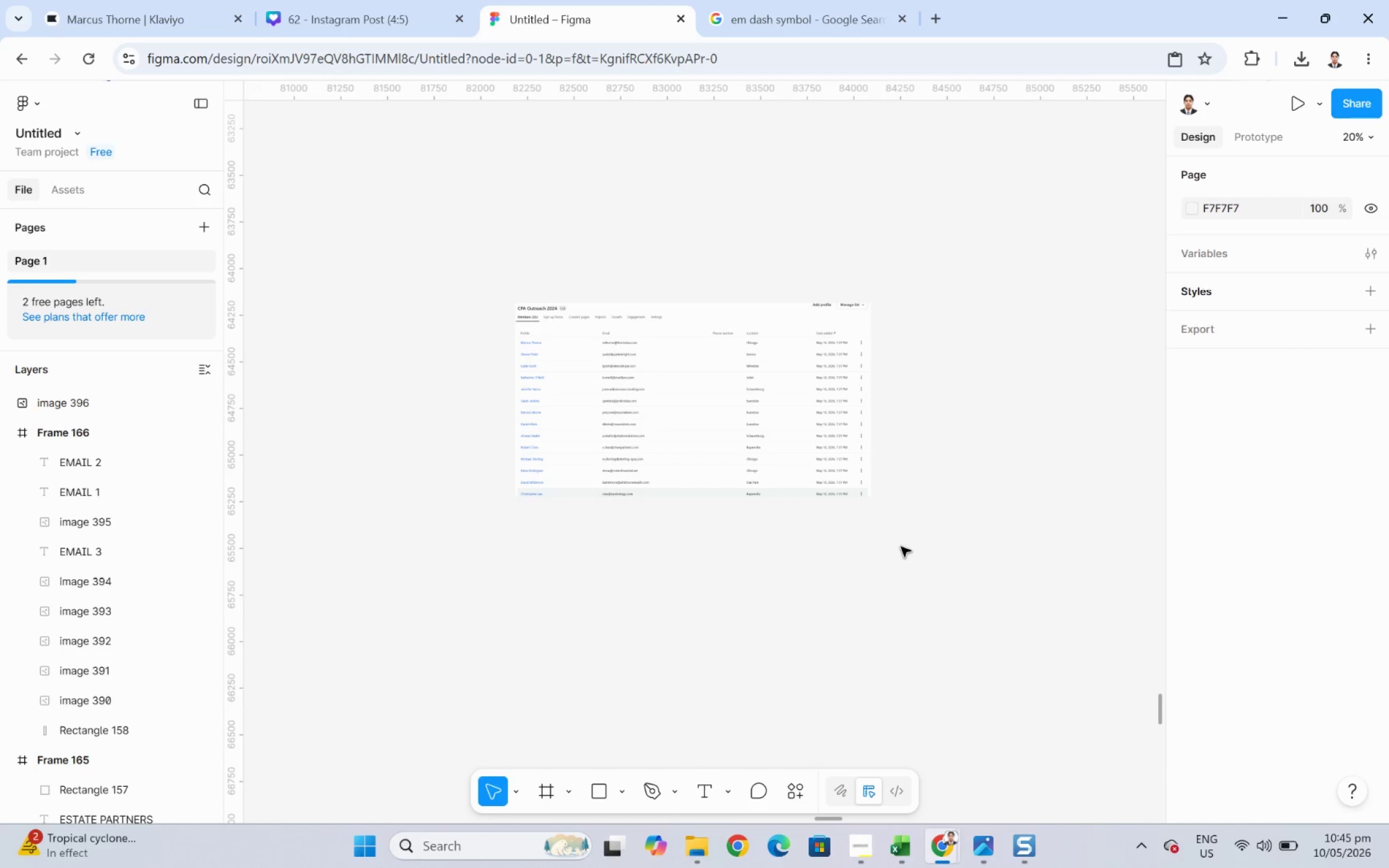 
key(Control+V)
 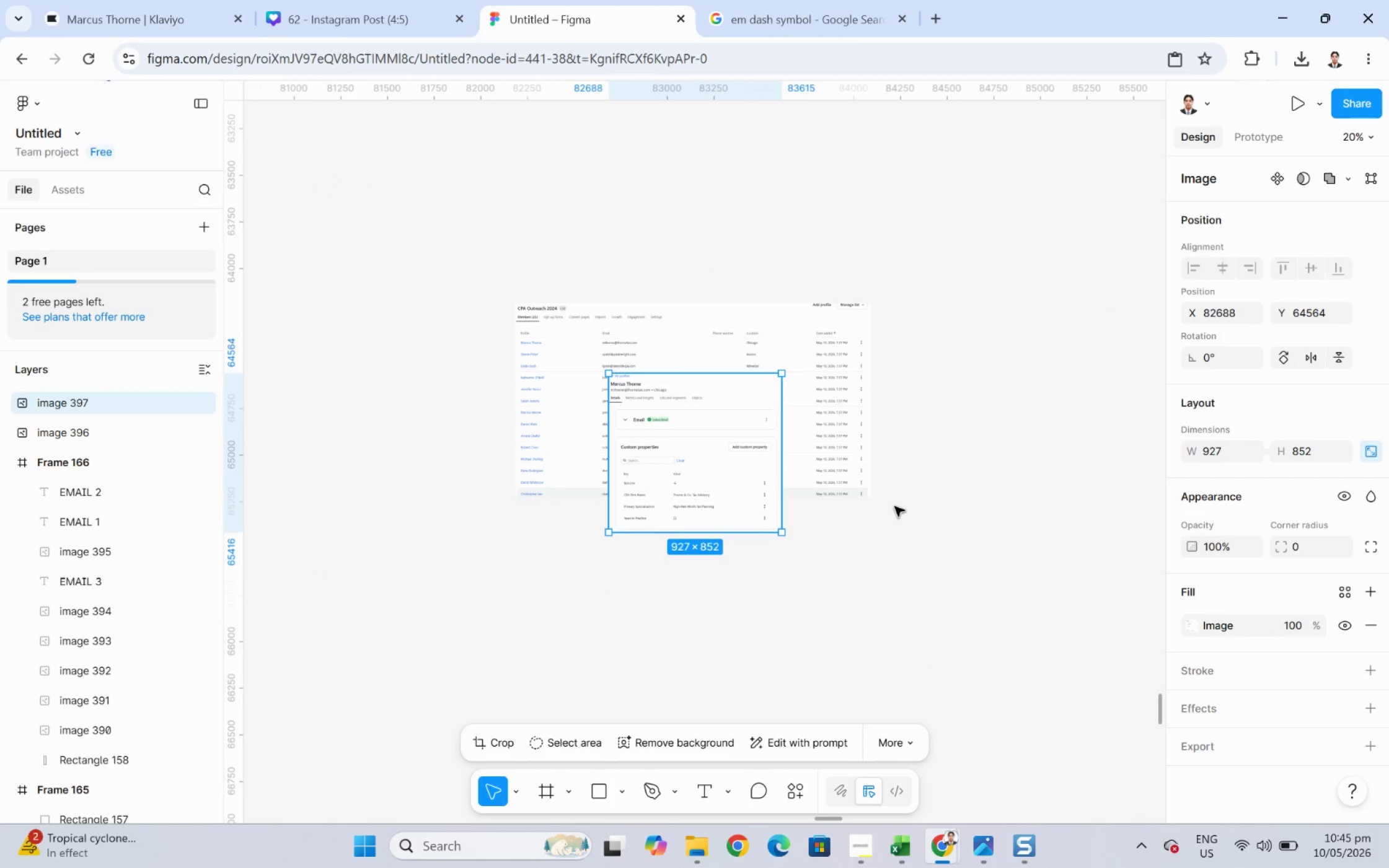 
left_click_drag(start_coordinate=[746, 479], to_coordinate=[747, 603])
 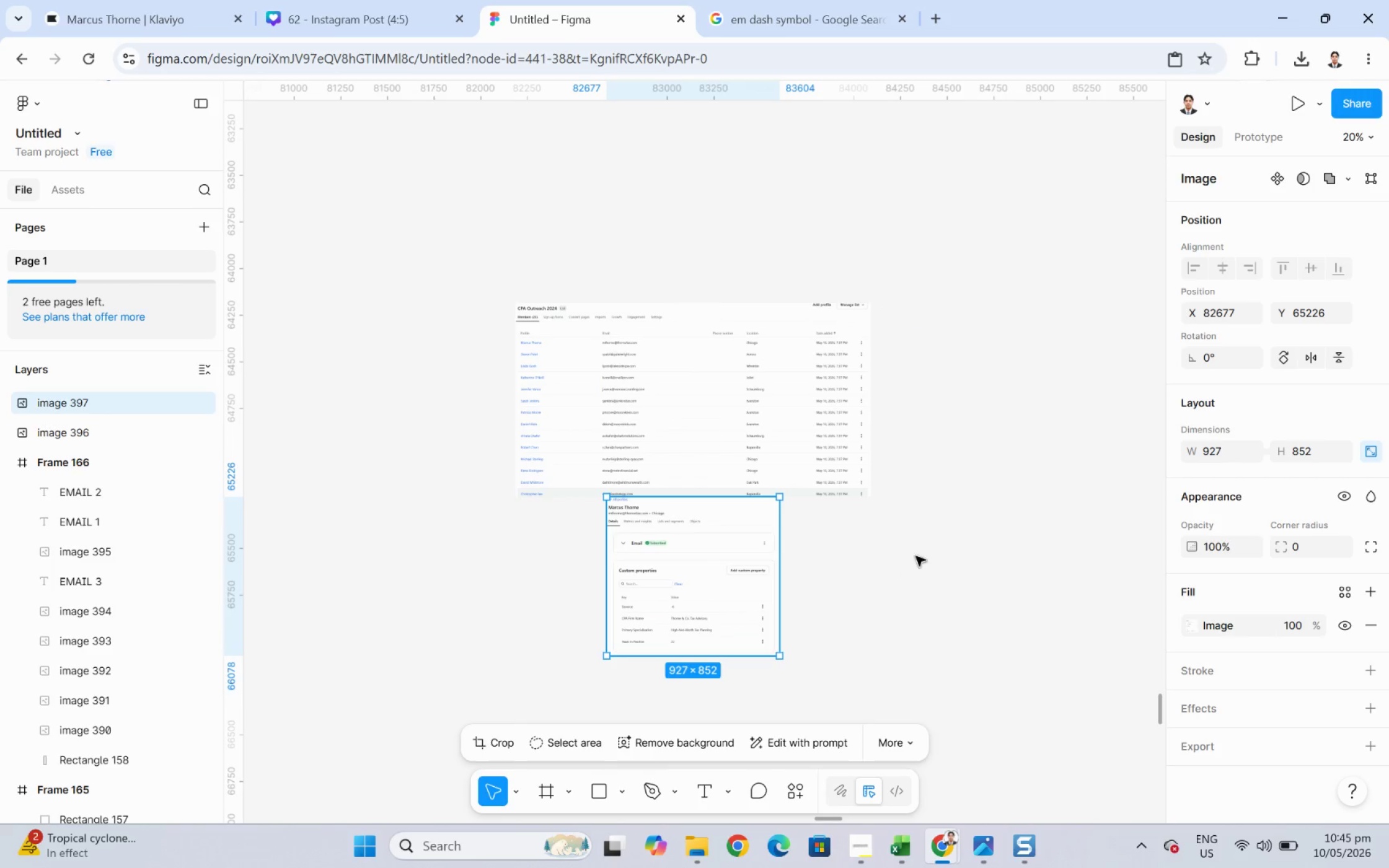 
hold_key(key=ControlLeft, duration=0.37)